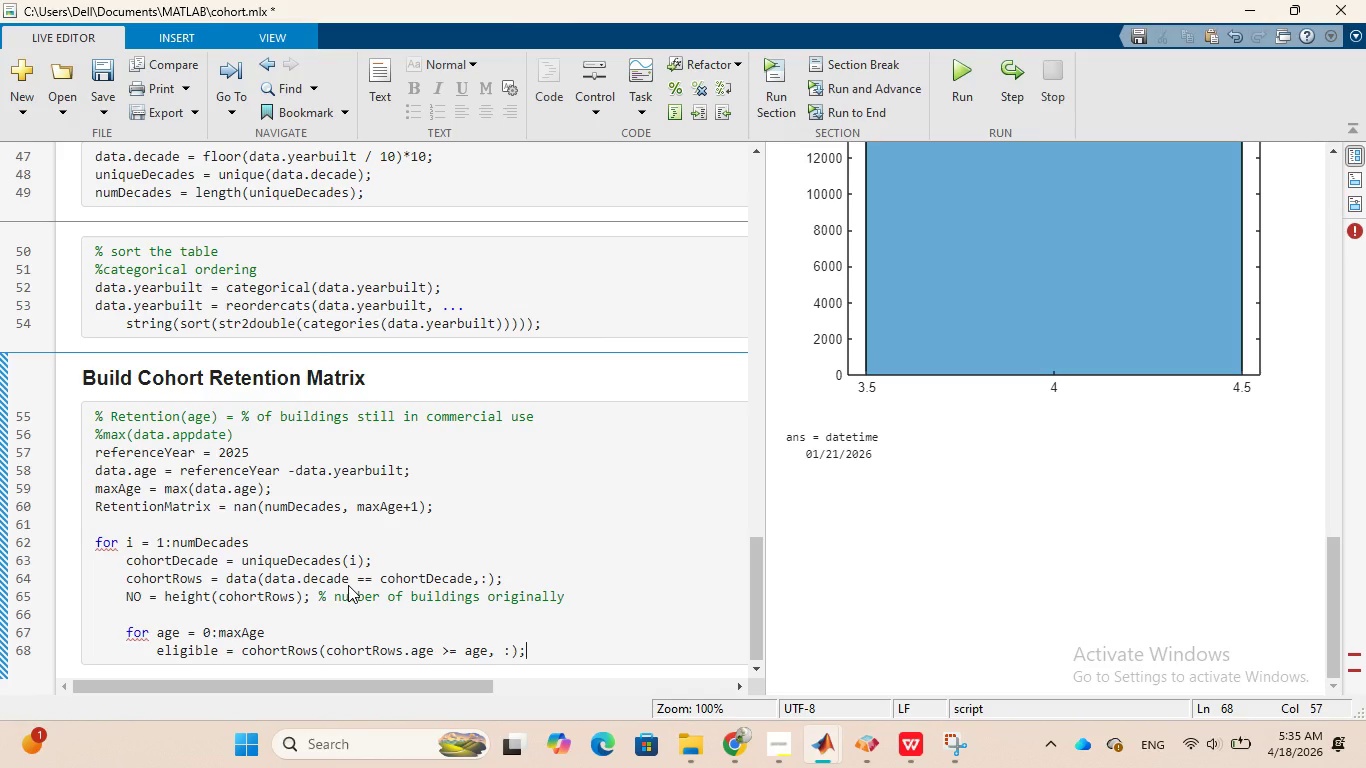 
wait(11.45)
 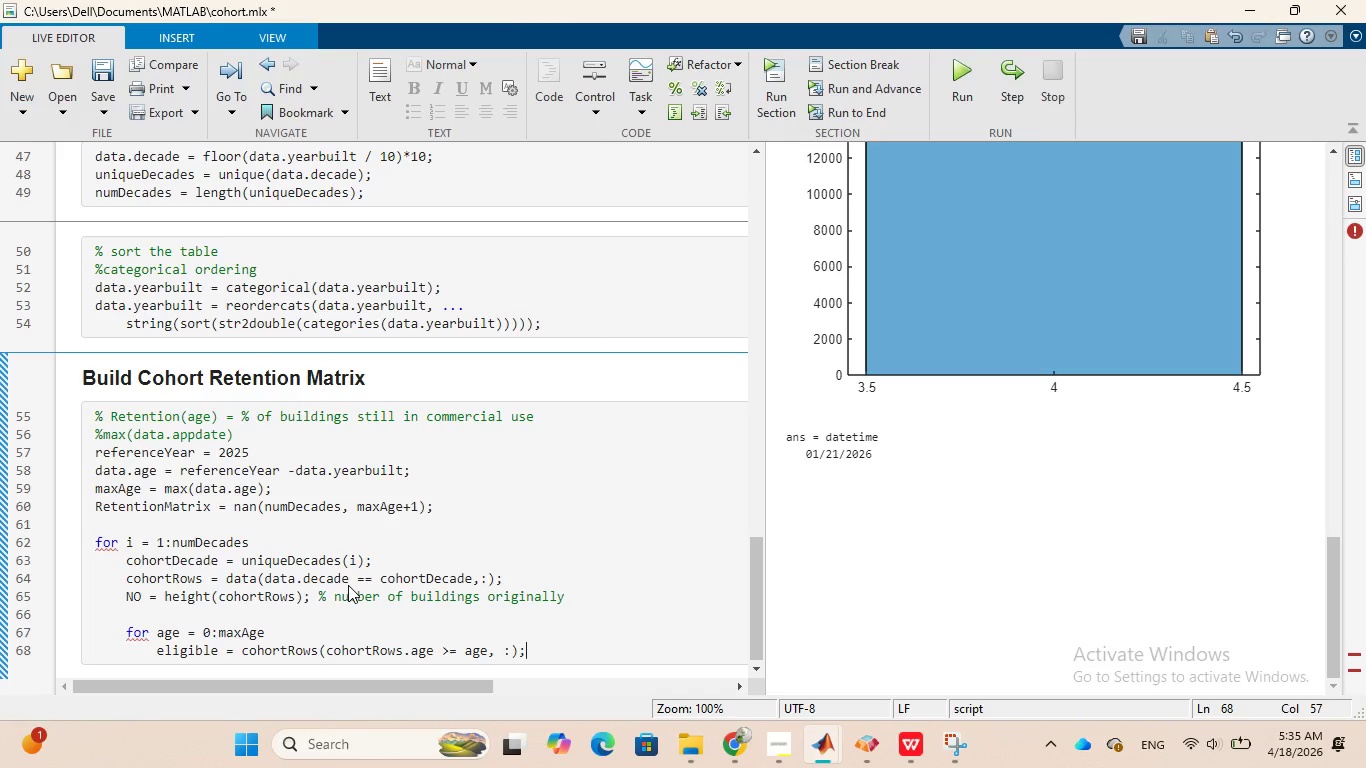 
key(Enter)
 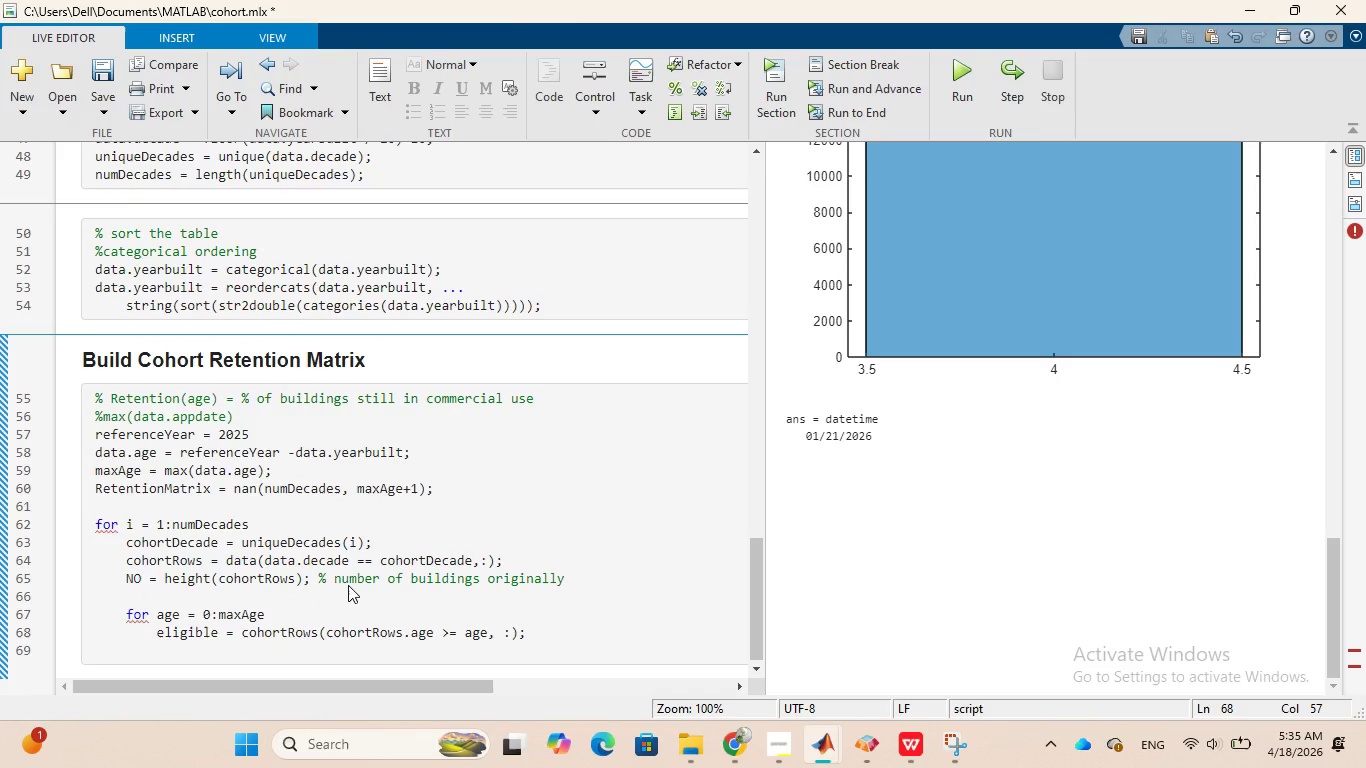 
type(if is)
 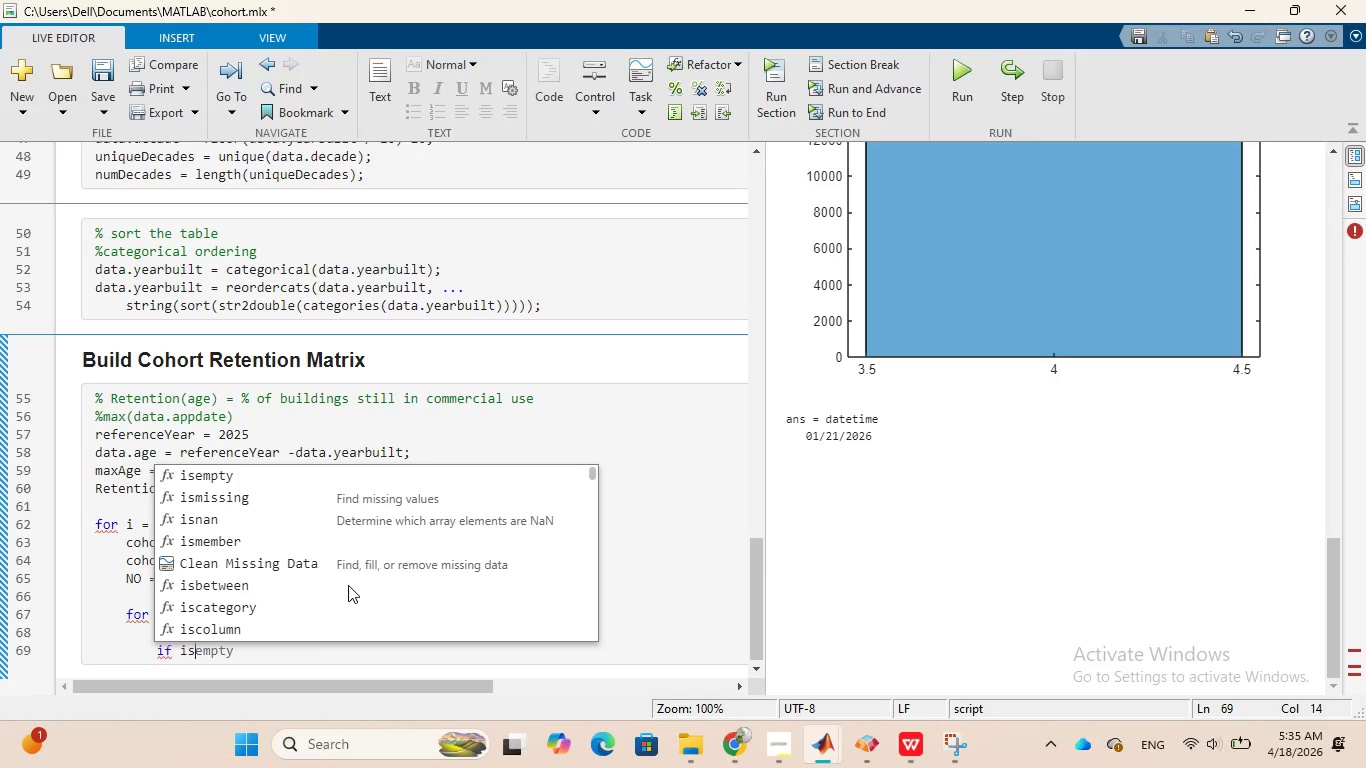 
left_click([265, 479])
 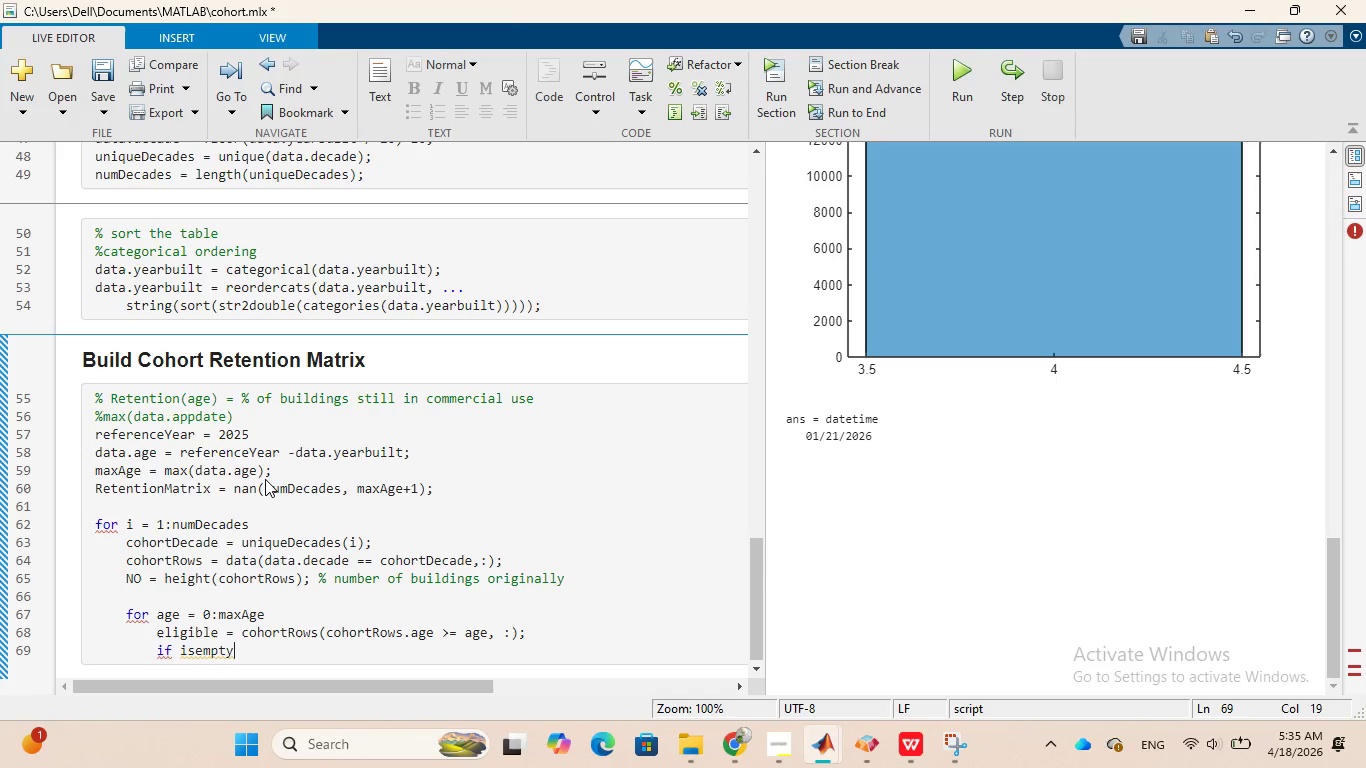 
wait(6.16)
 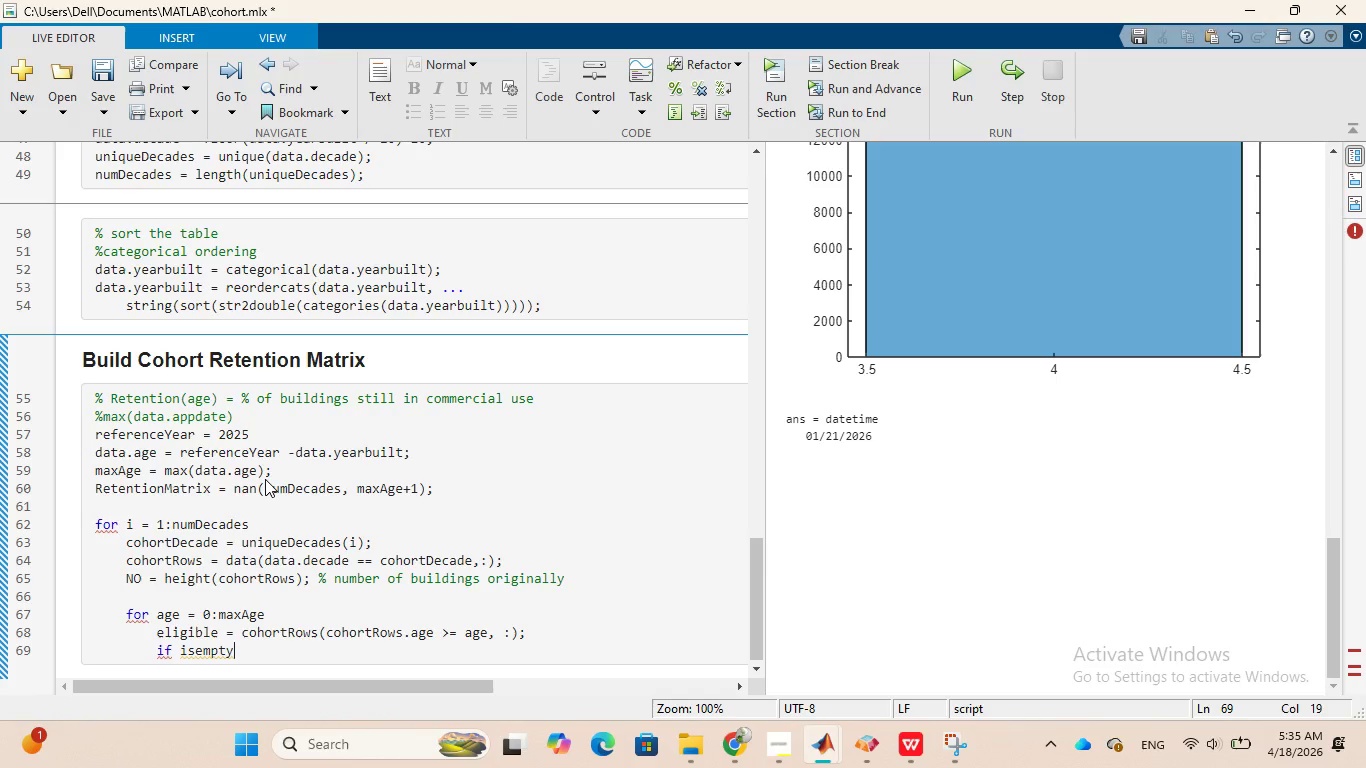 
type((eligible)
 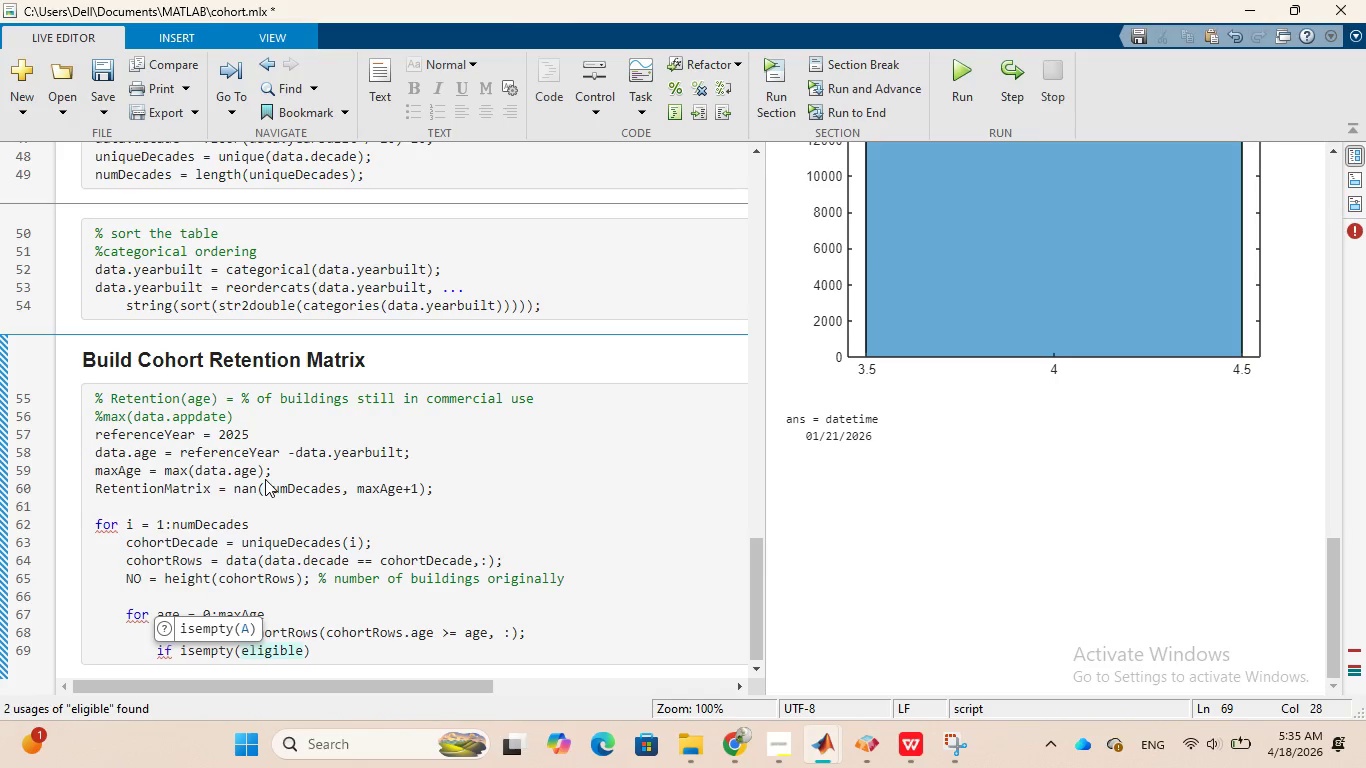 
key(ArrowRight)
 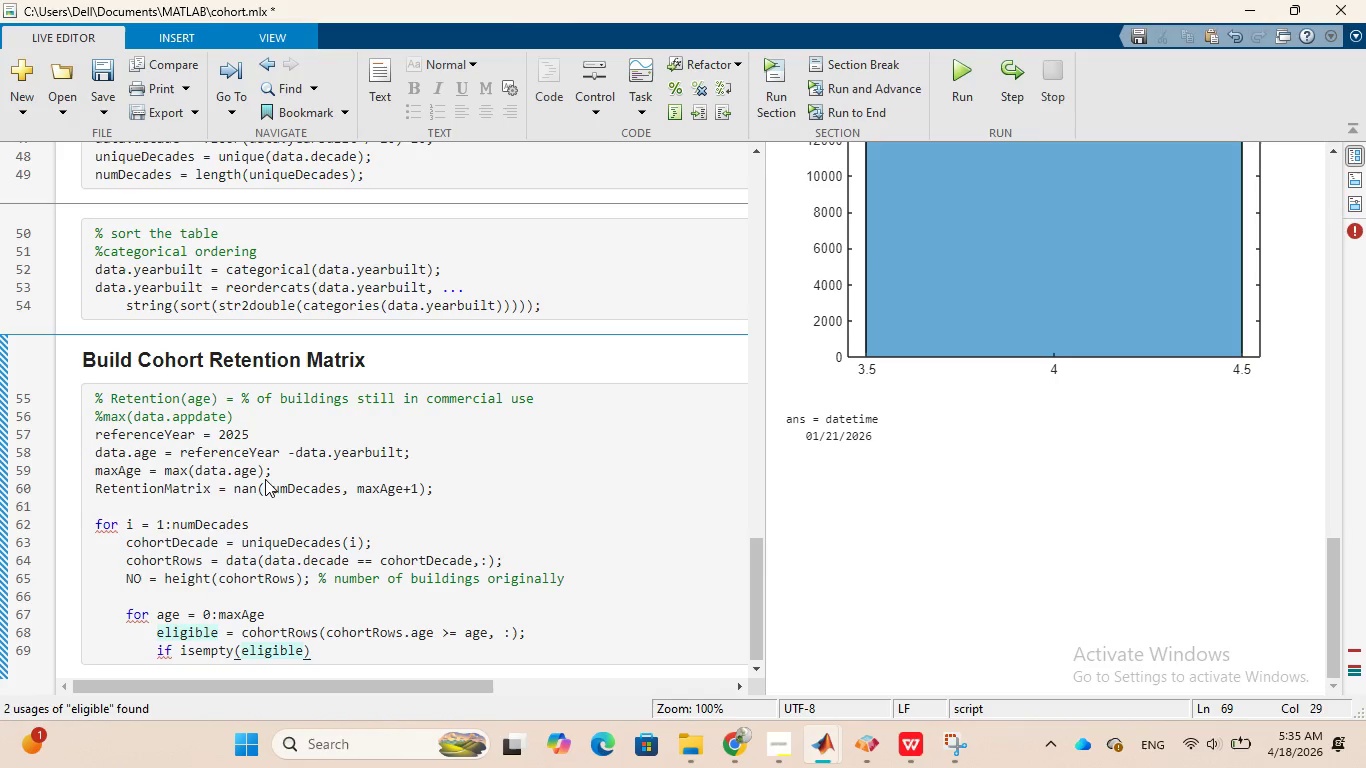 
key(Comma)
 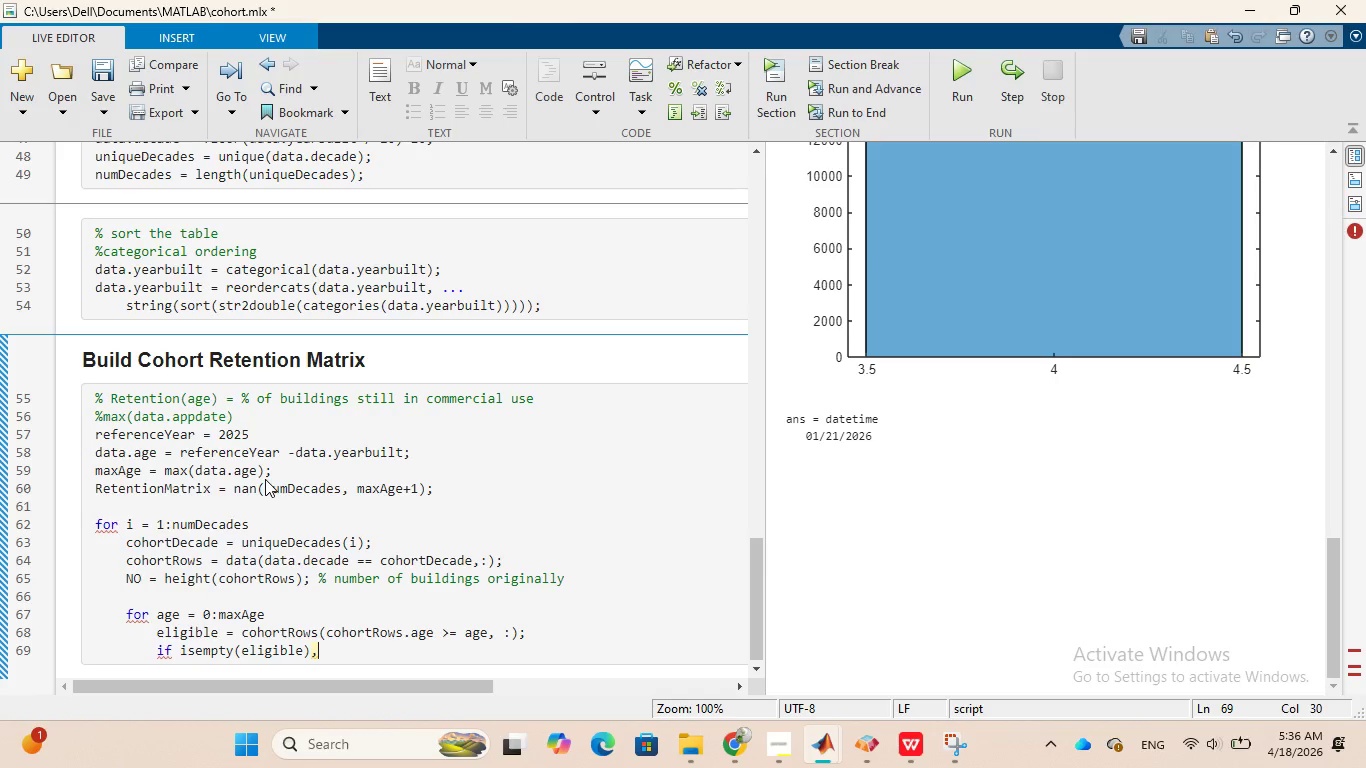 
type( continue)
 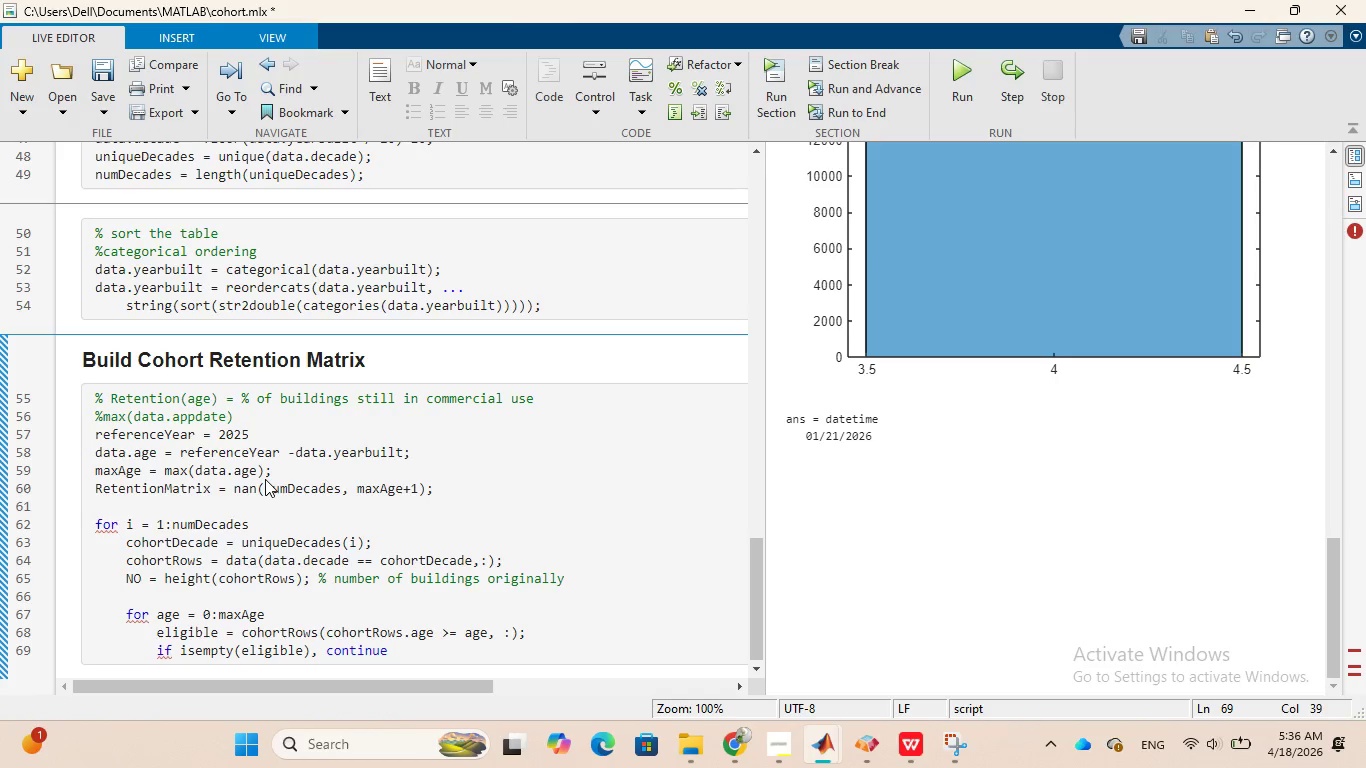 
type(; end)
 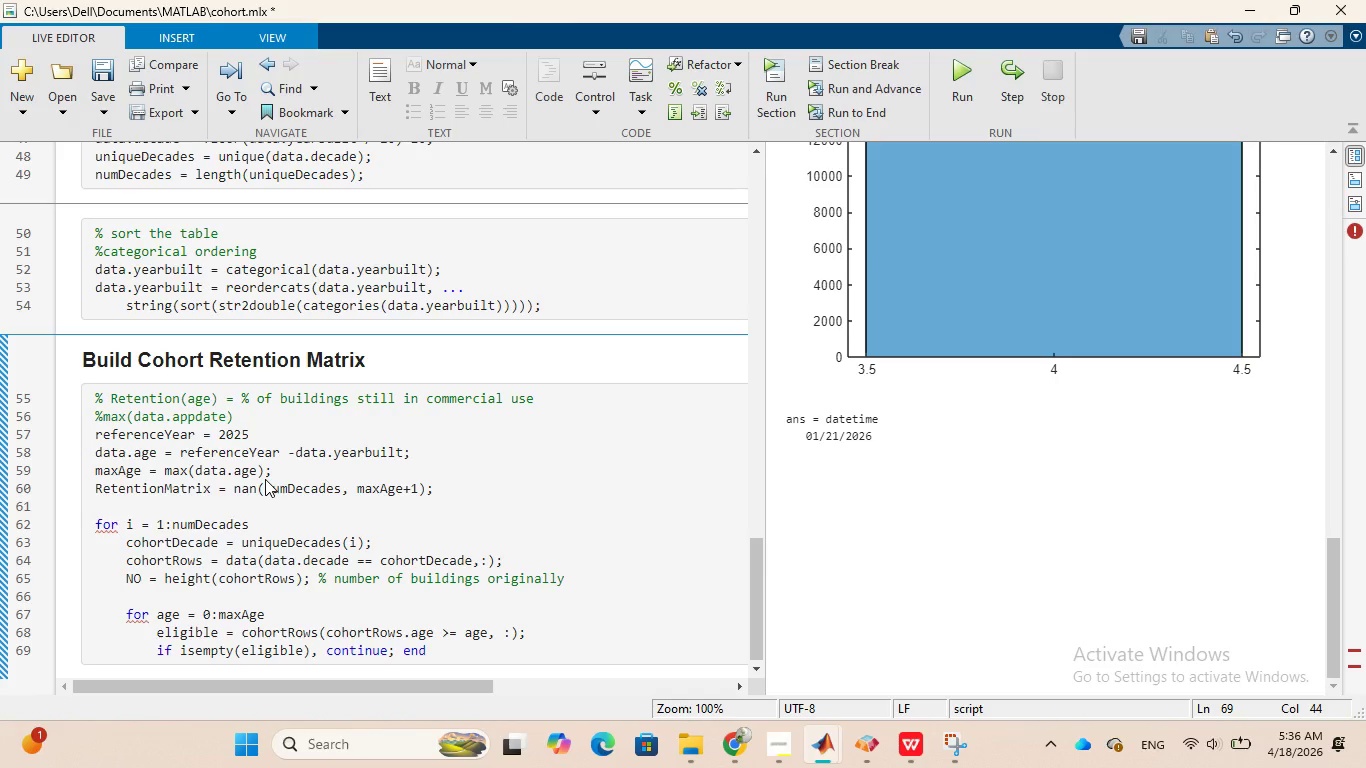 
wait(31.66)
 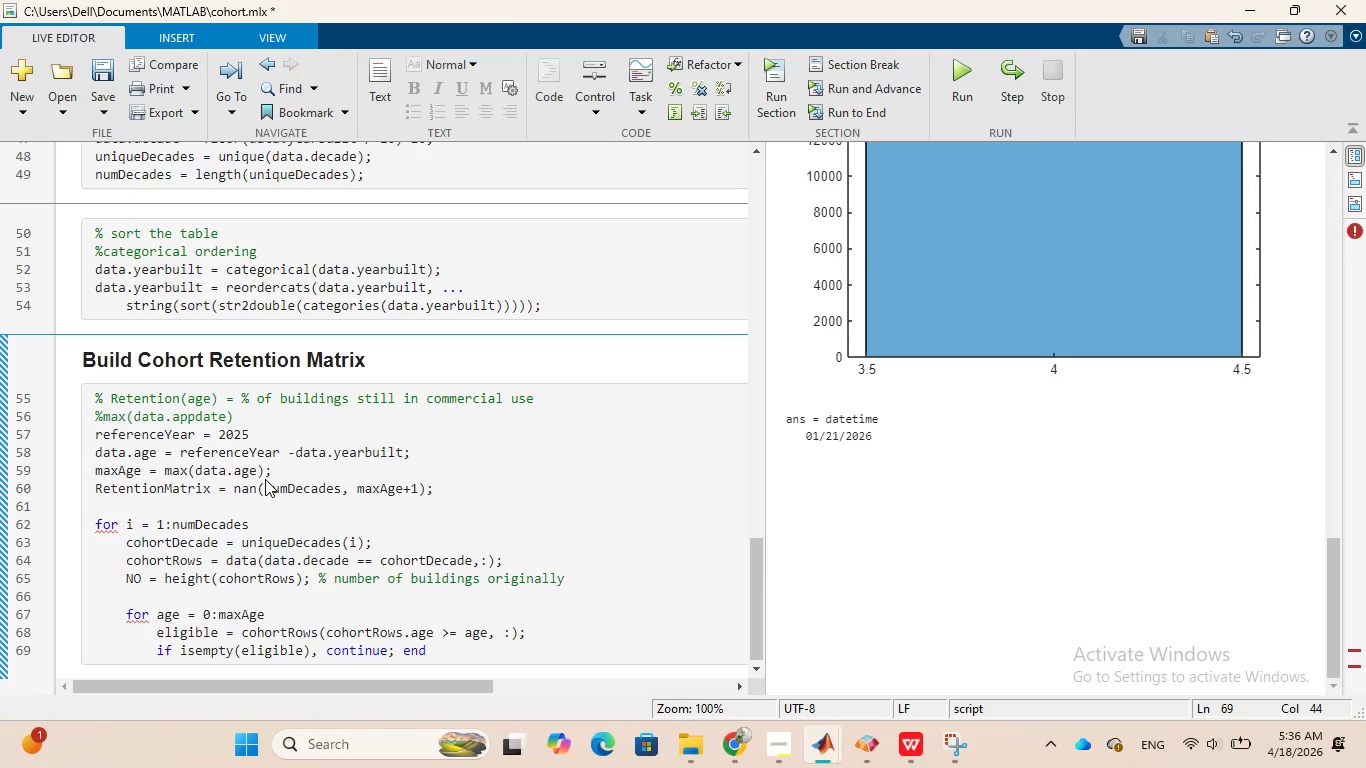 
key(Enter)
 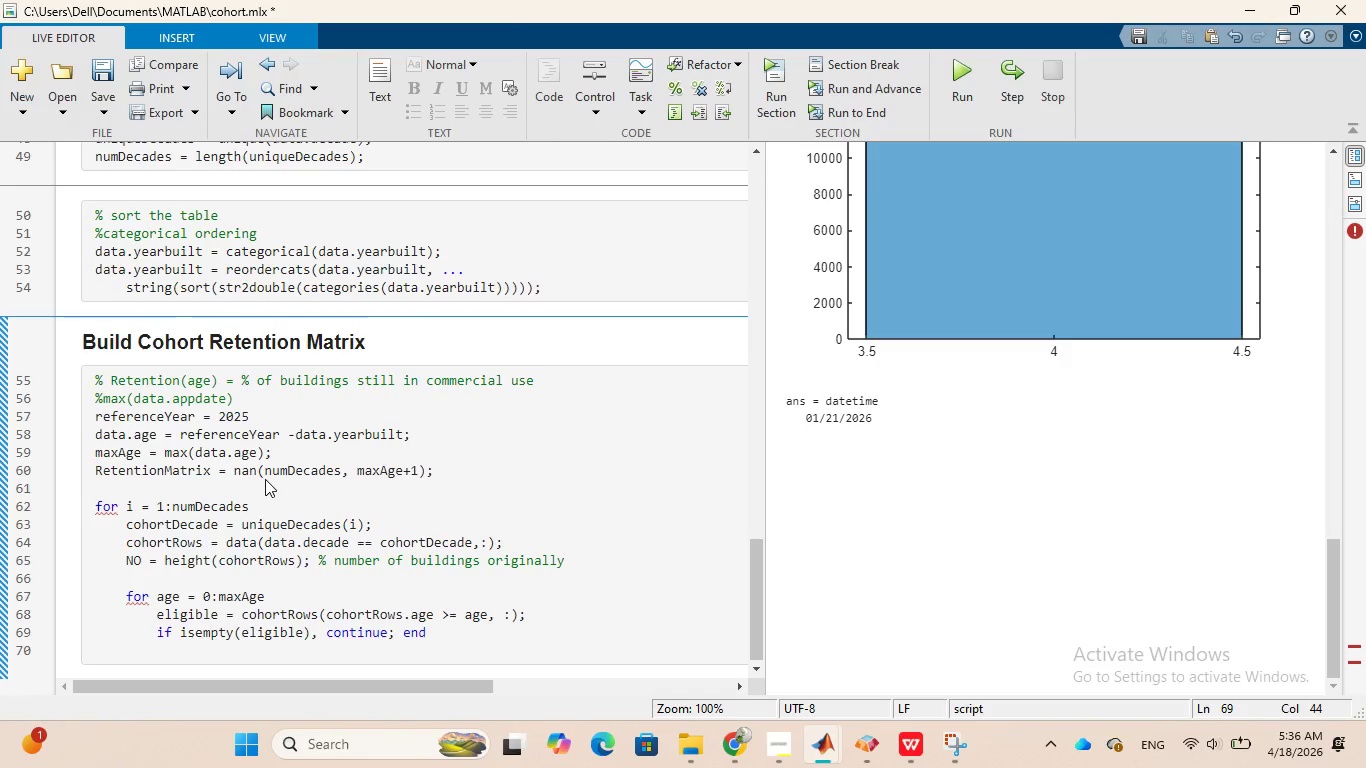 
key(Enter)
 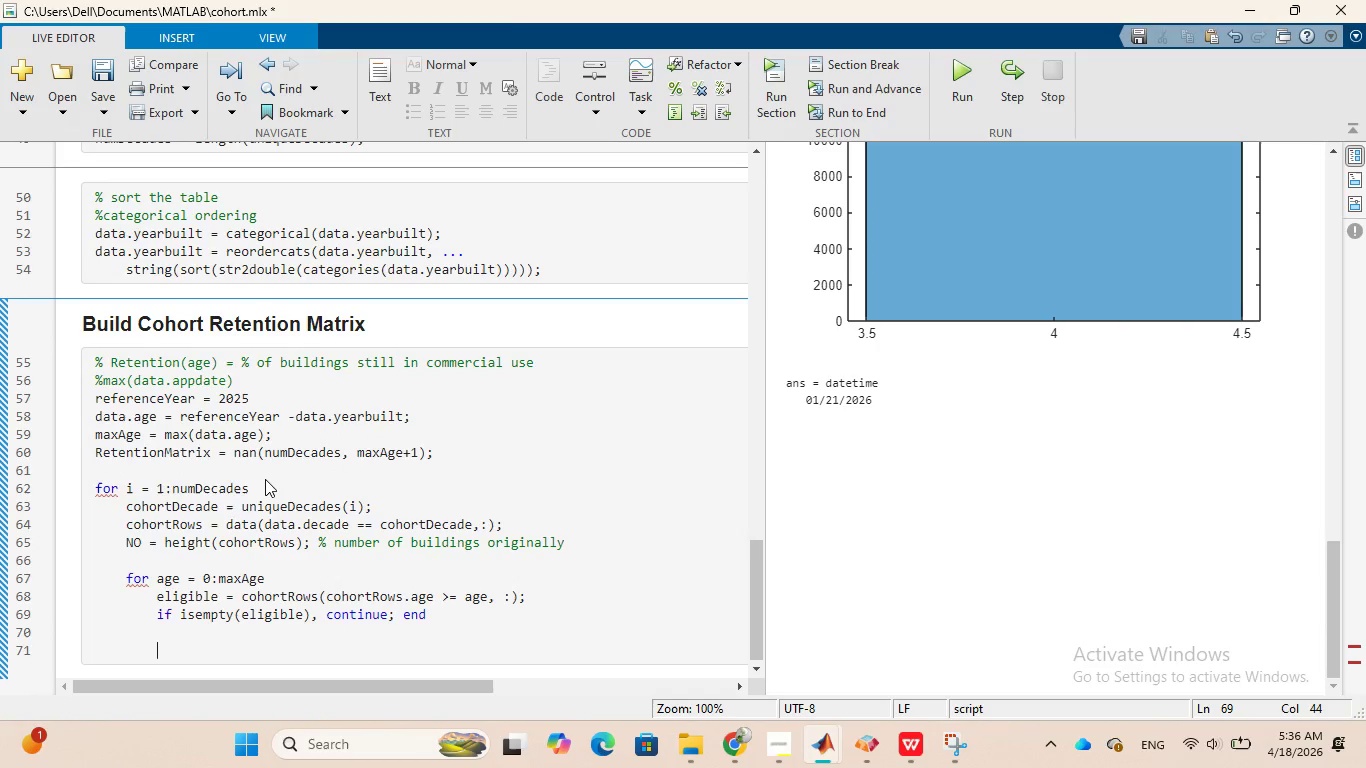 
type(Retentio)
key(Tab)
 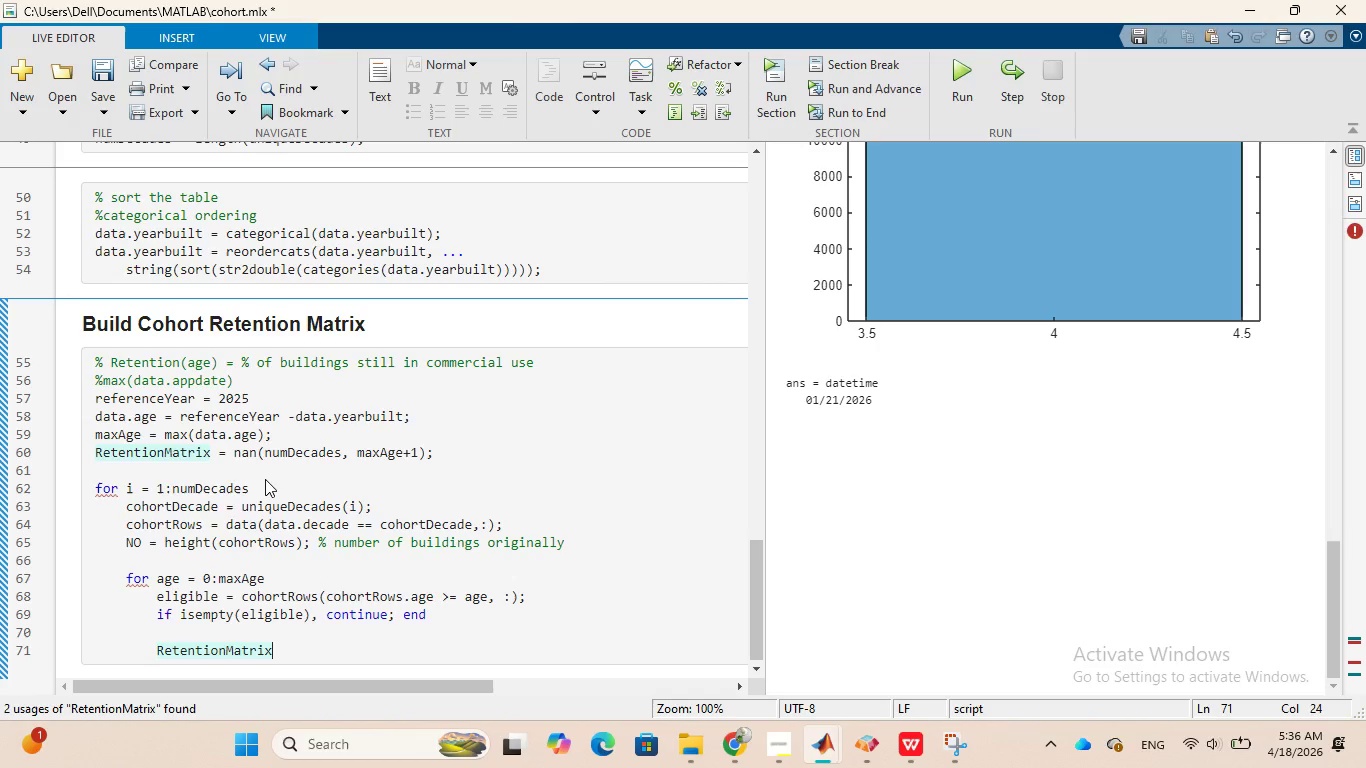 
type((i, age+)
 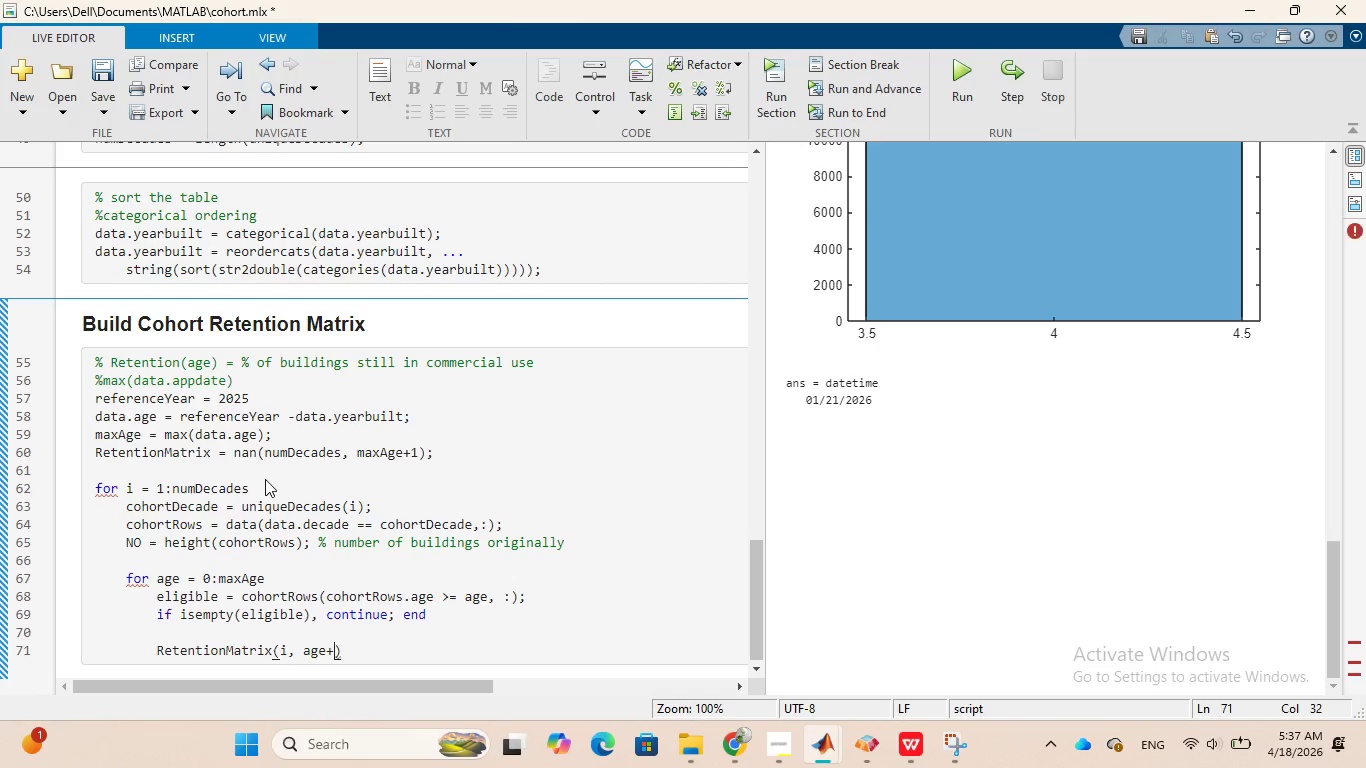 
key(ArrowRight)
 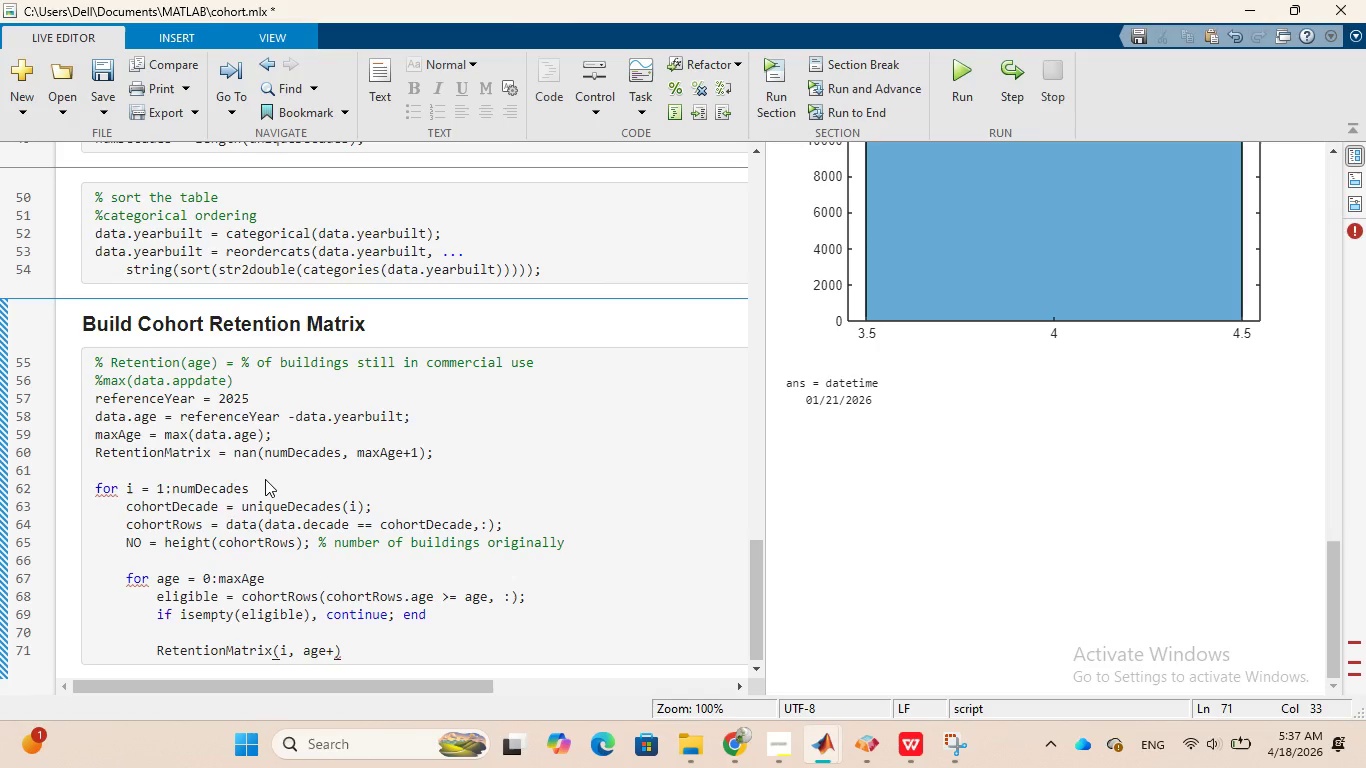 
type( = mean)
 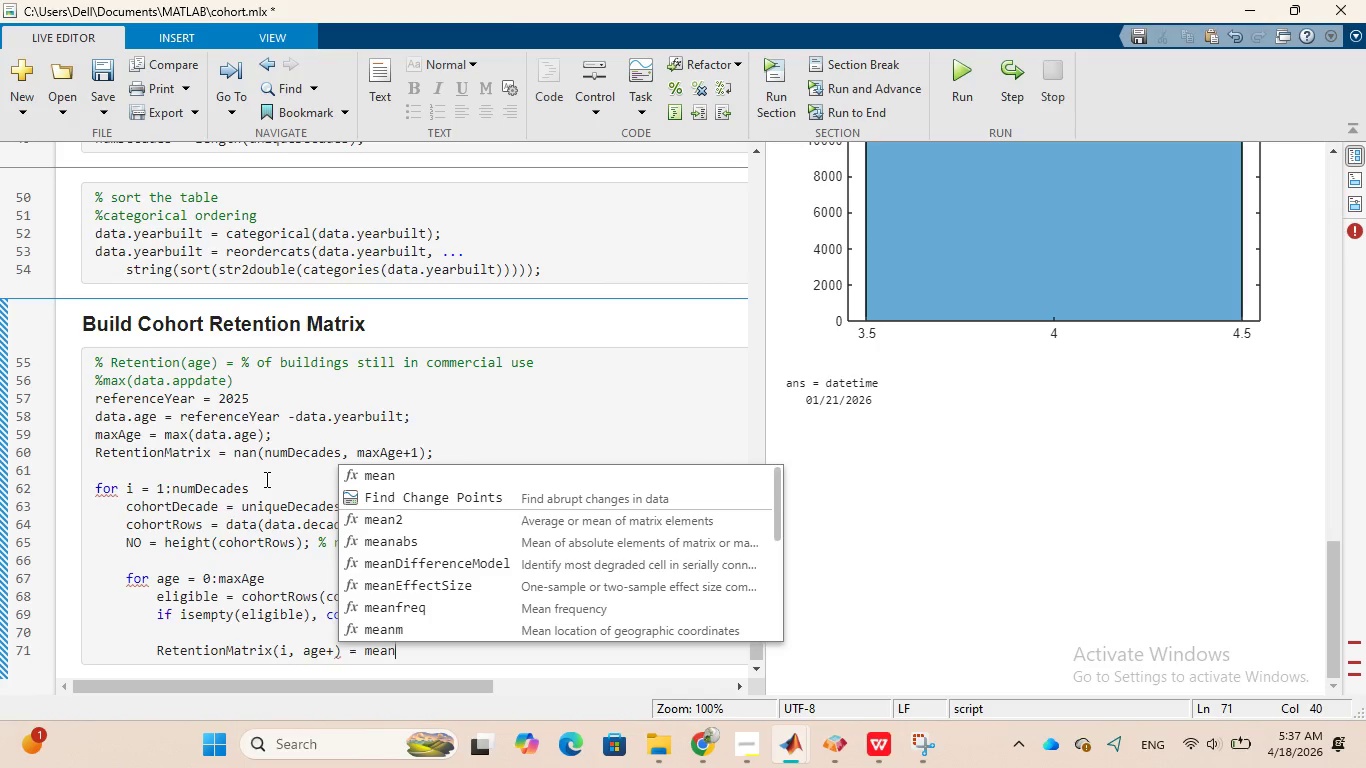 
type((eligi)
 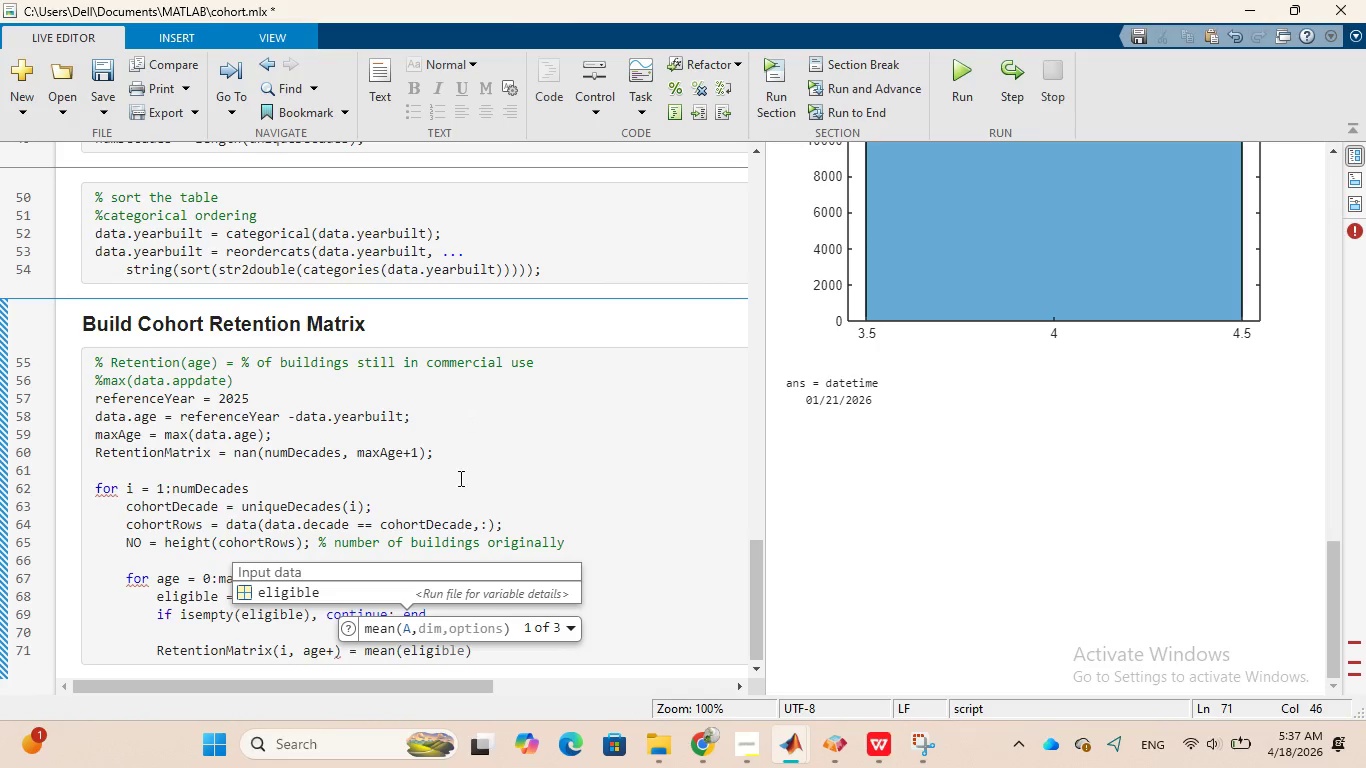 
left_click([387, 589])
 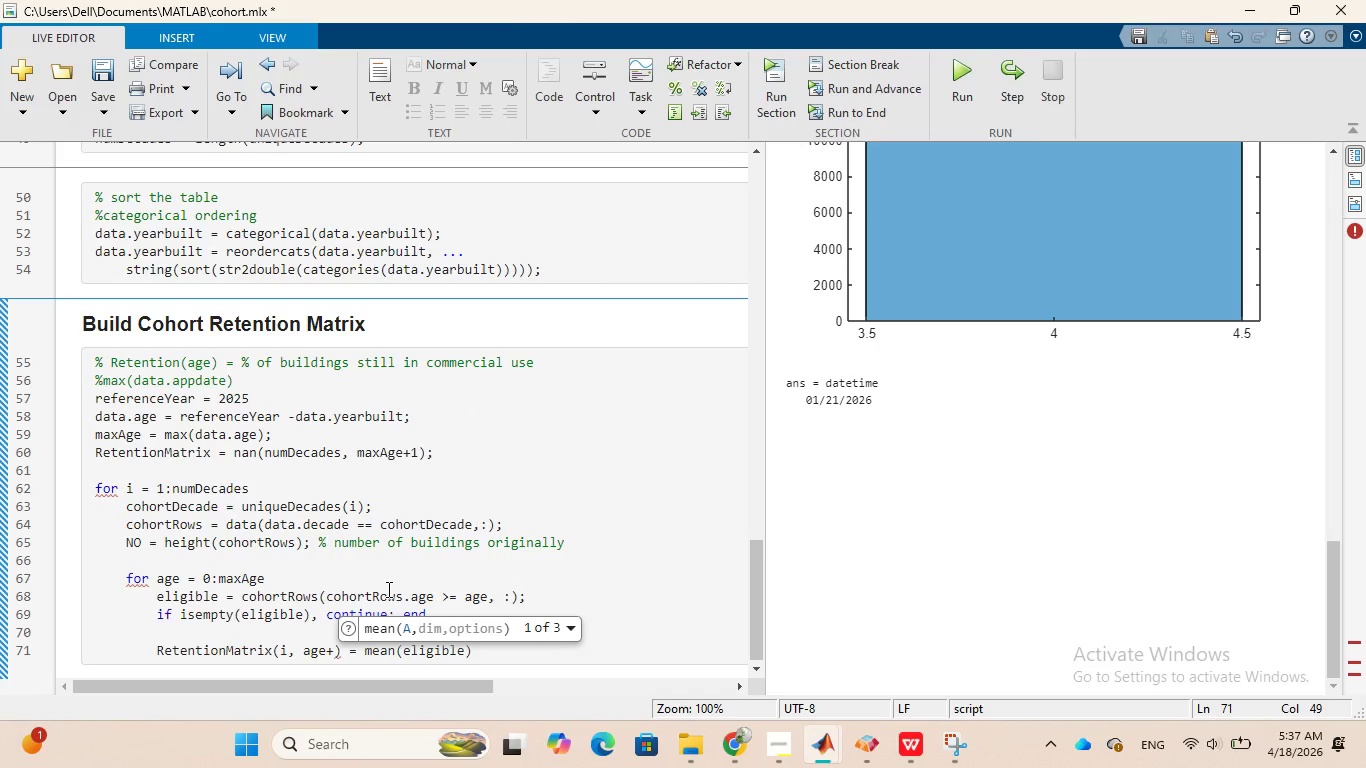 
type(.occupied)
 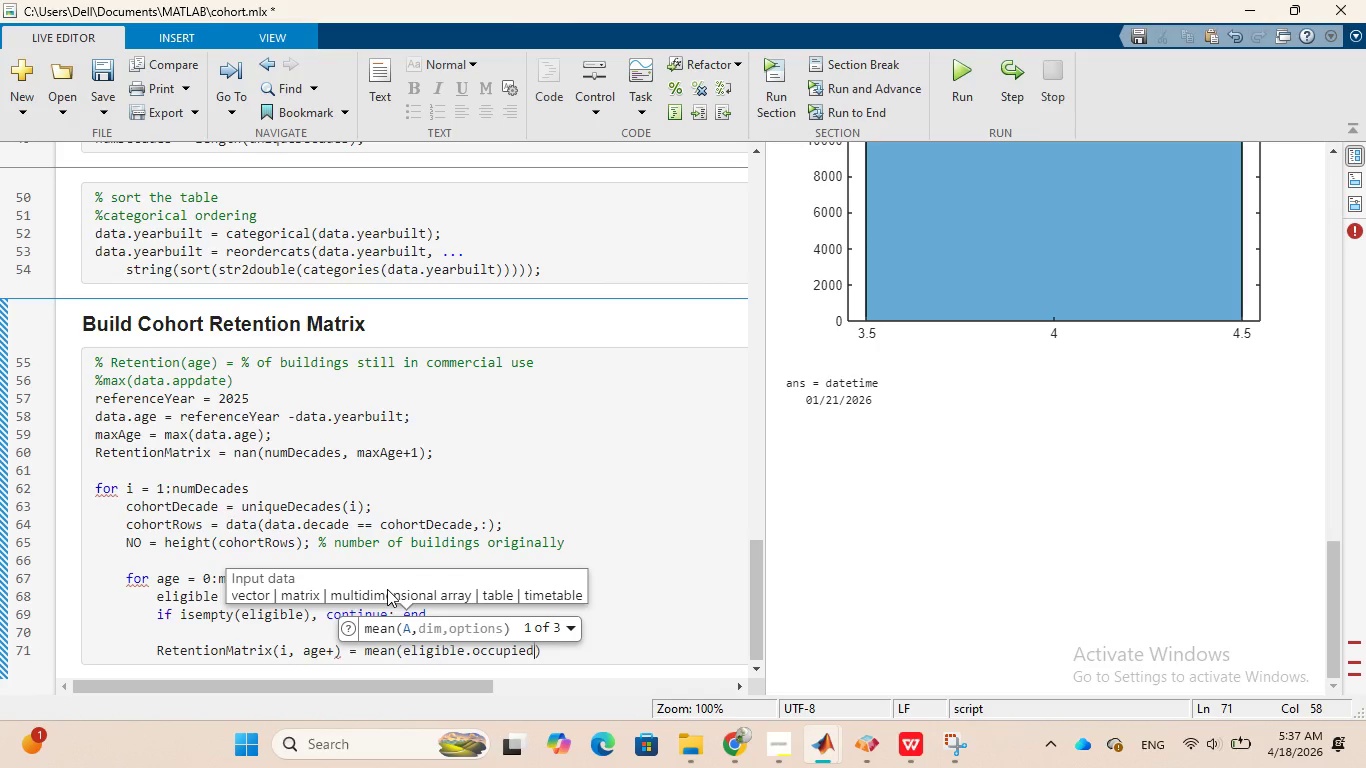 
key(ArrowRight)
 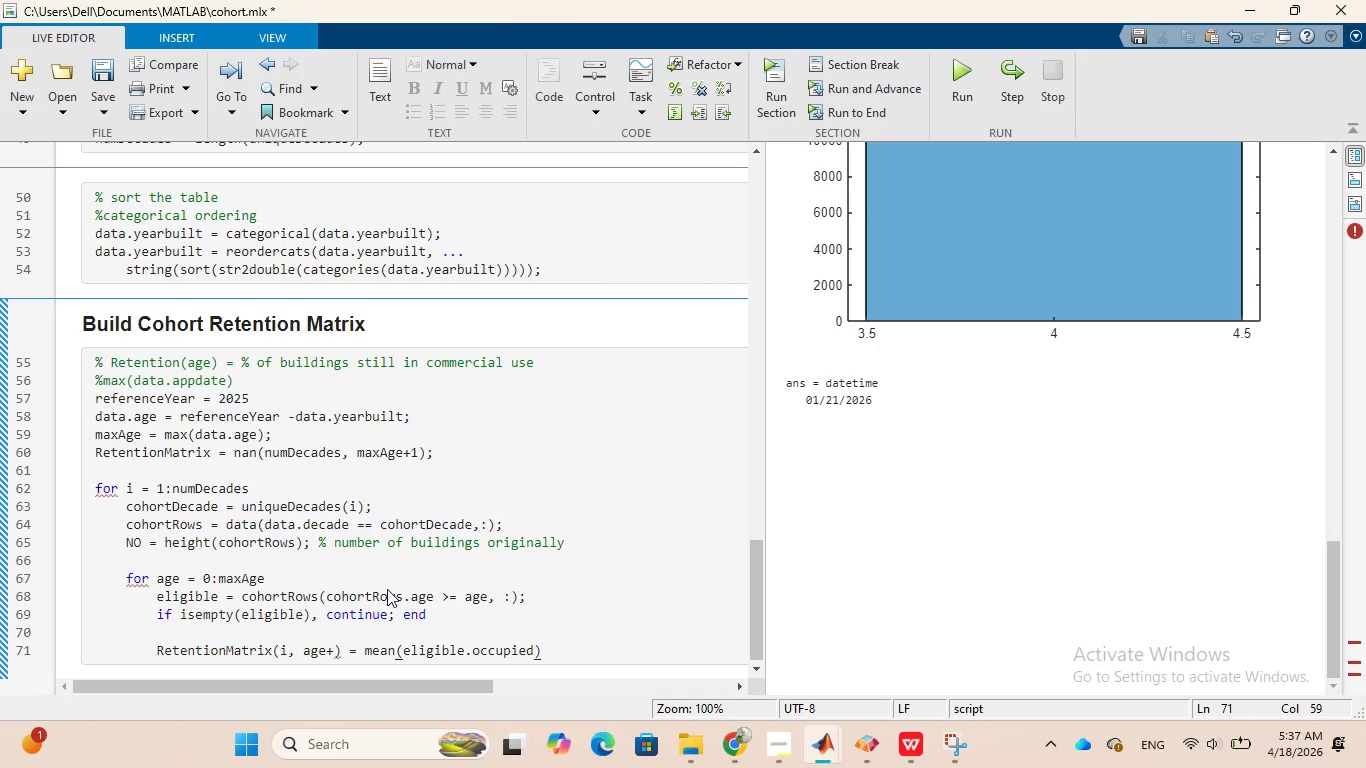 
key(Semicolon)
 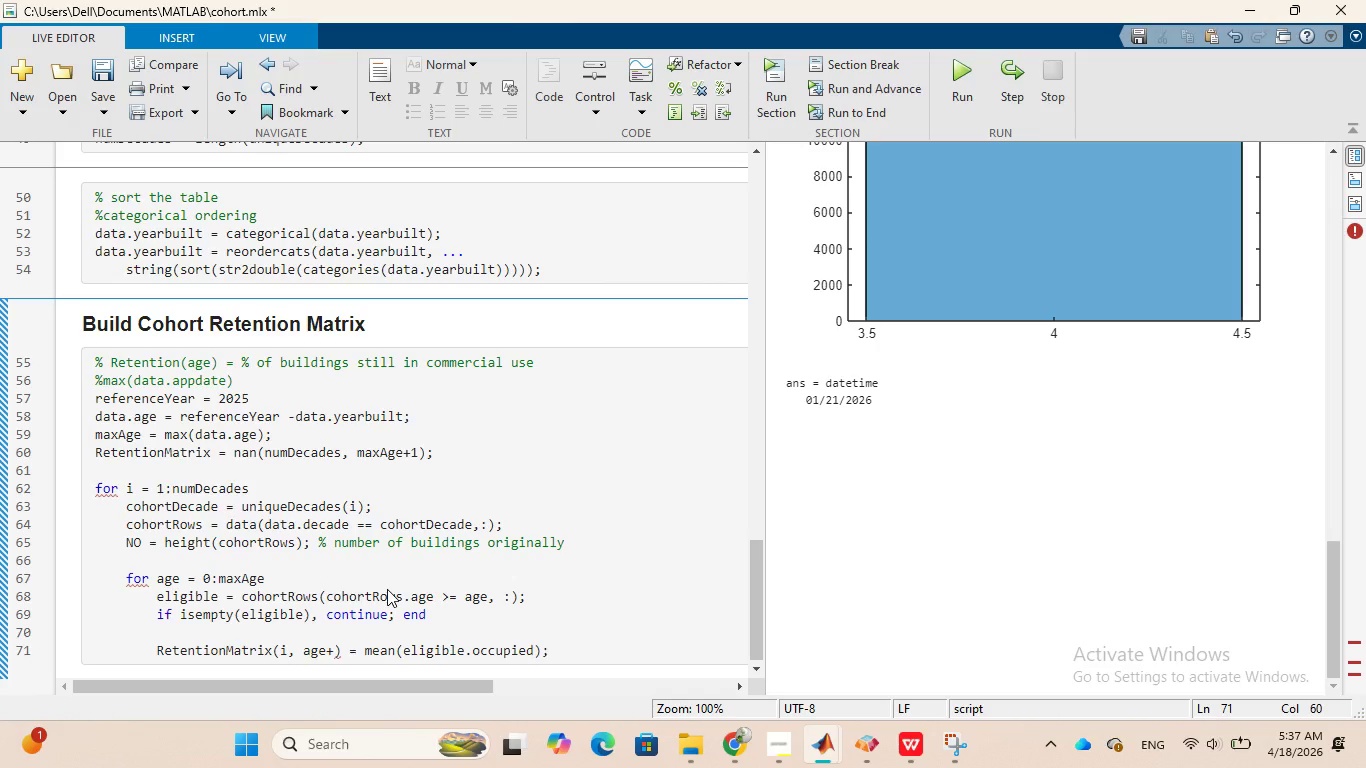 
wait(12.78)
 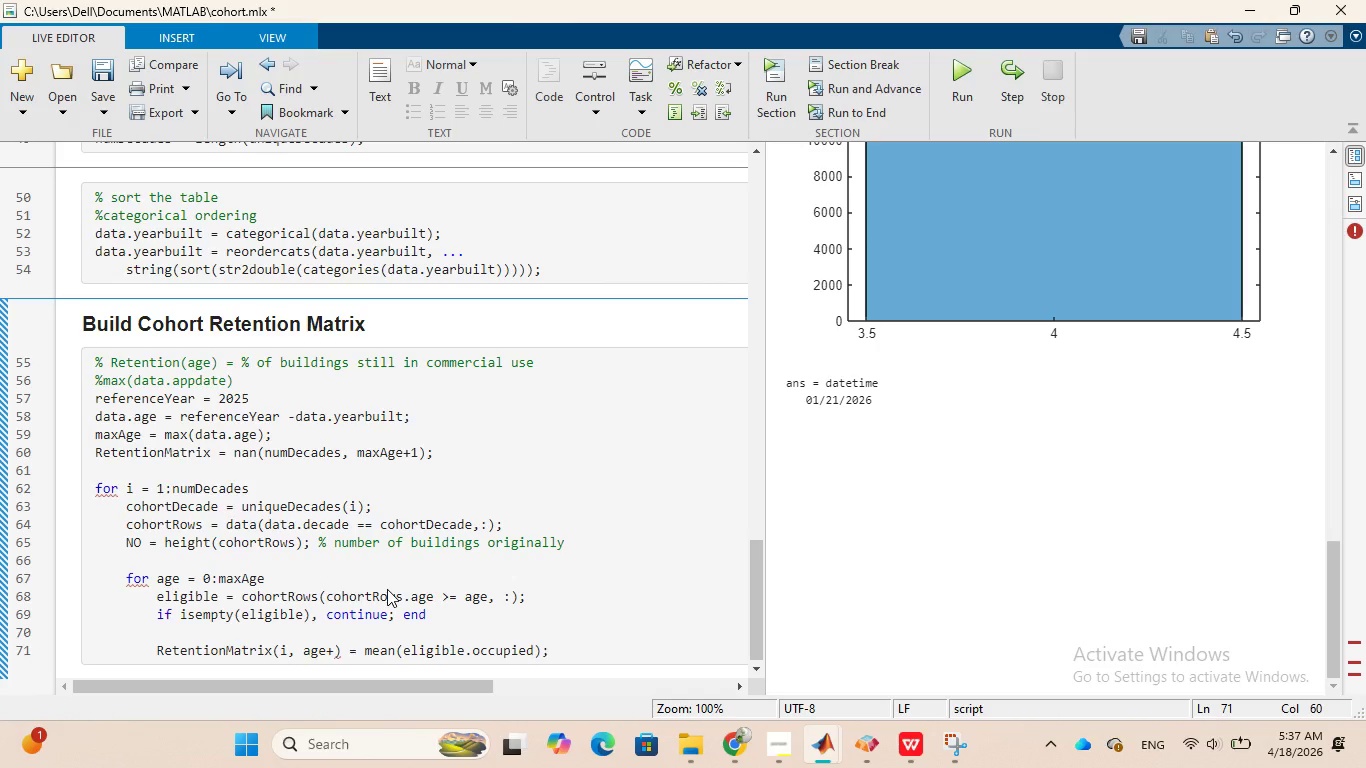 
key(Enter)
 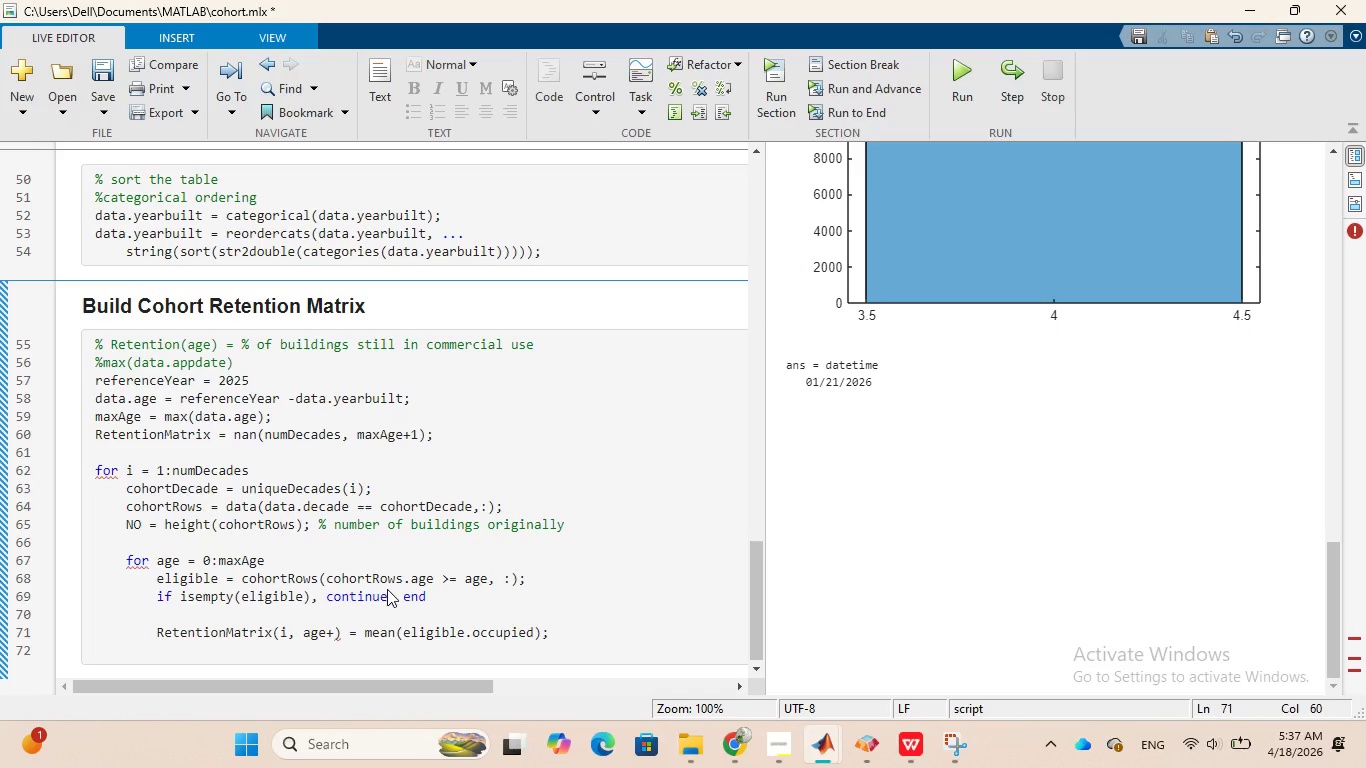 
key(Enter)
 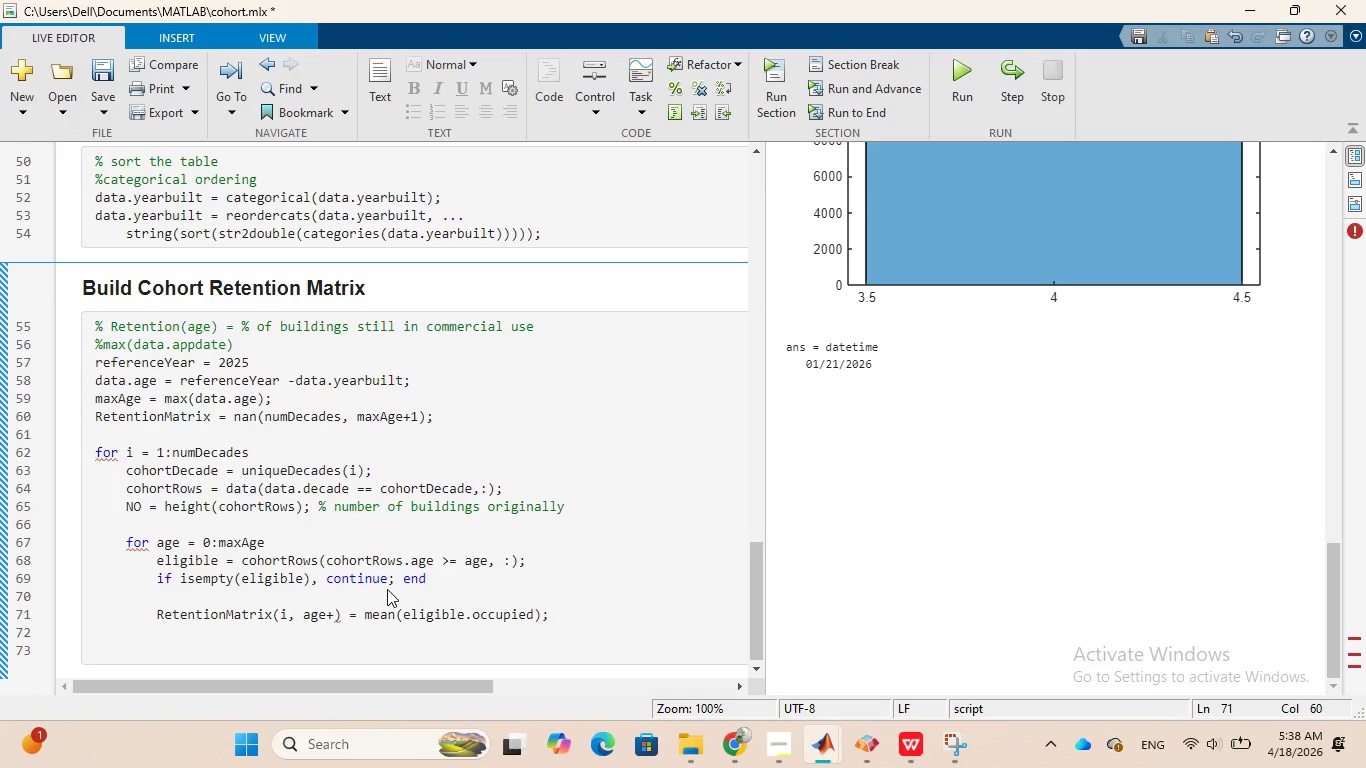 
key(ArrowLeft)
 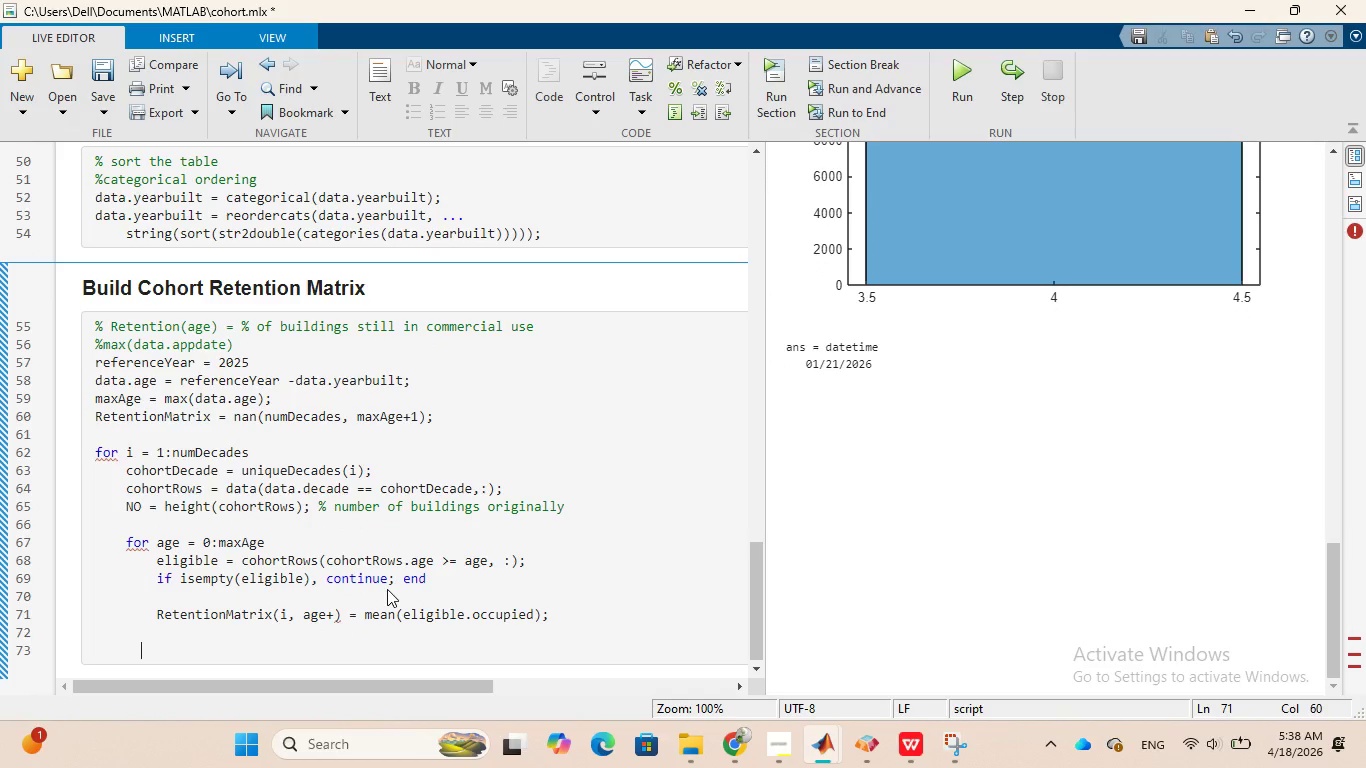 
key(ArrowLeft)
 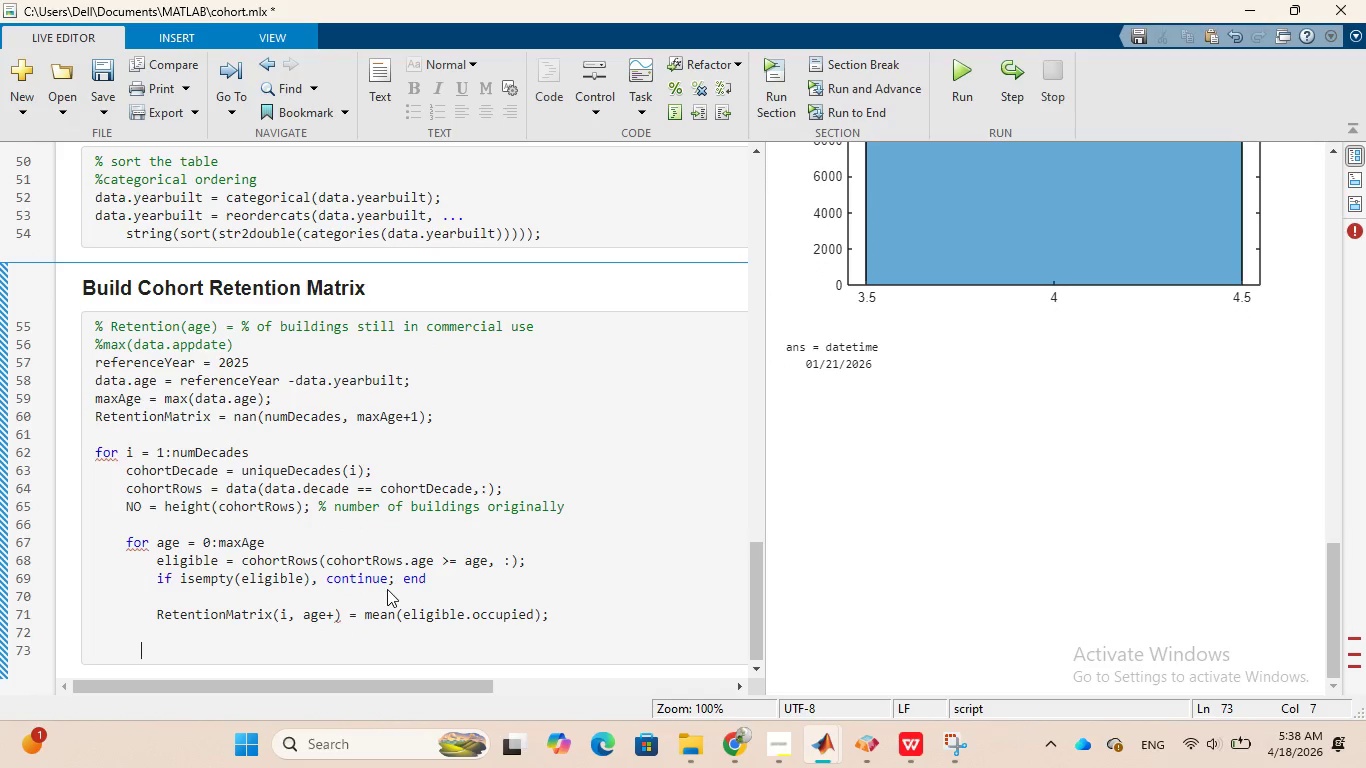 
key(ArrowLeft)
 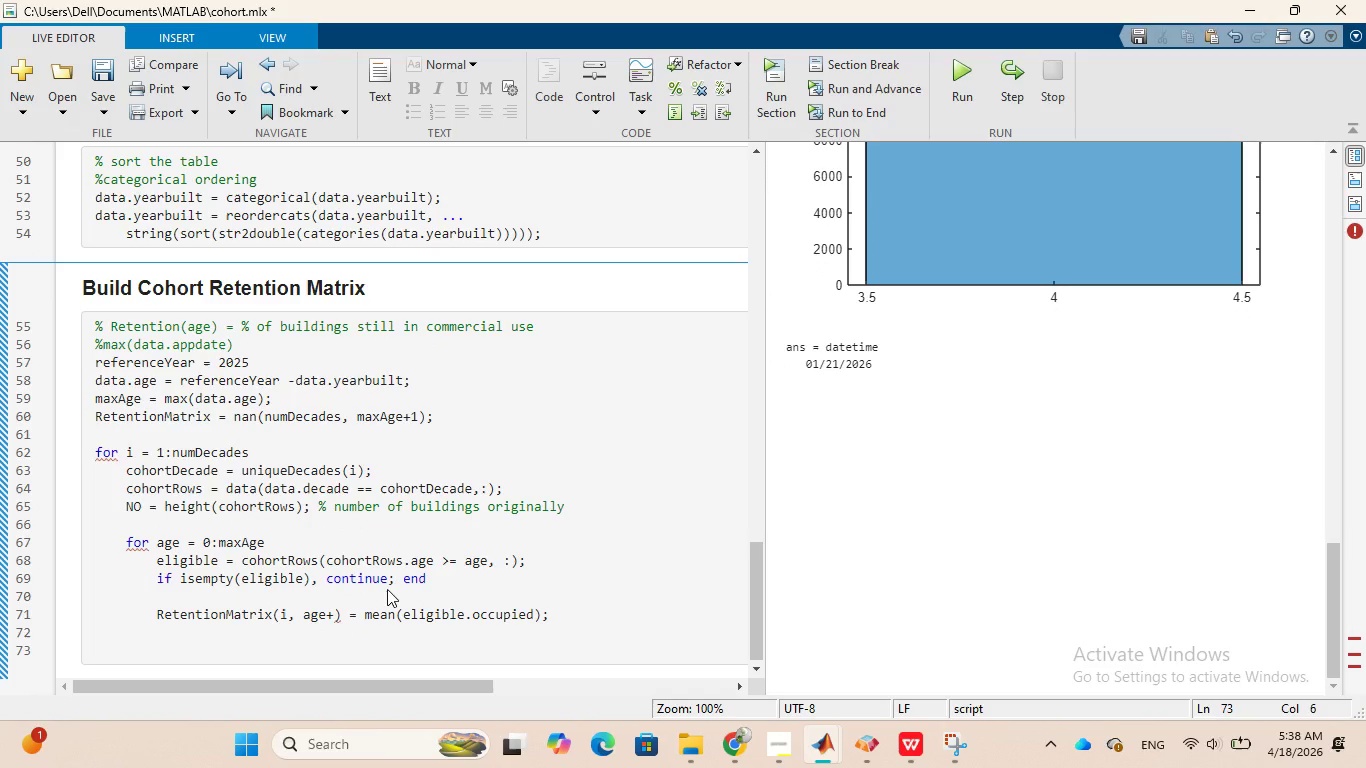 
type(end)
 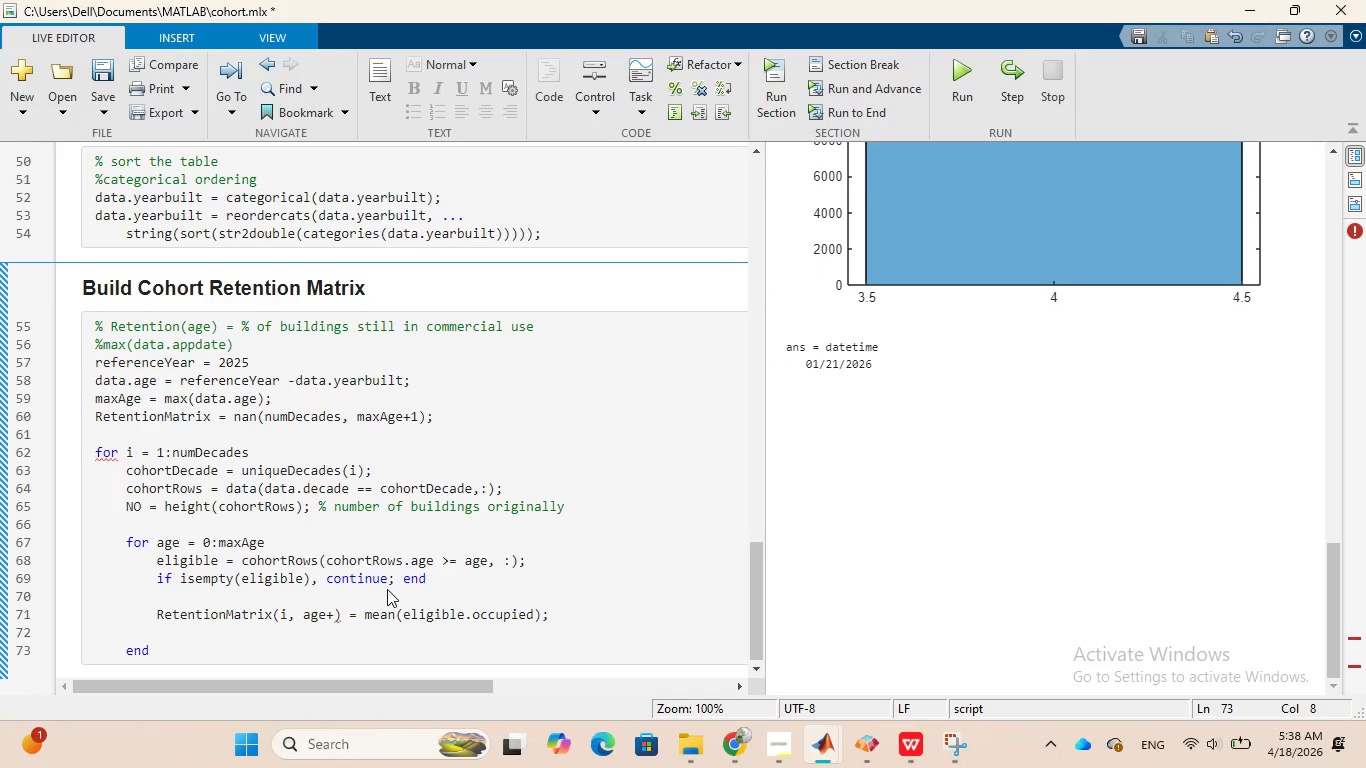 
key(Enter)
 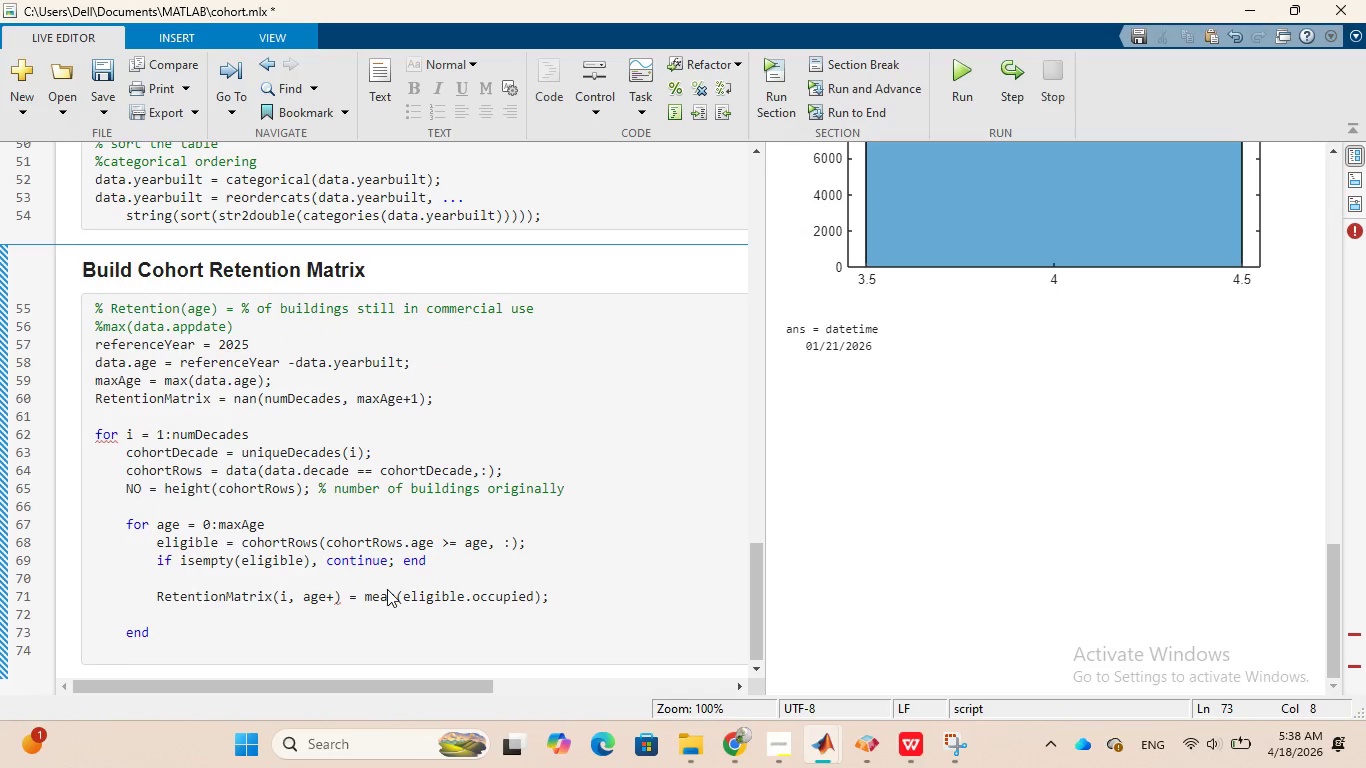 
key(Enter)
 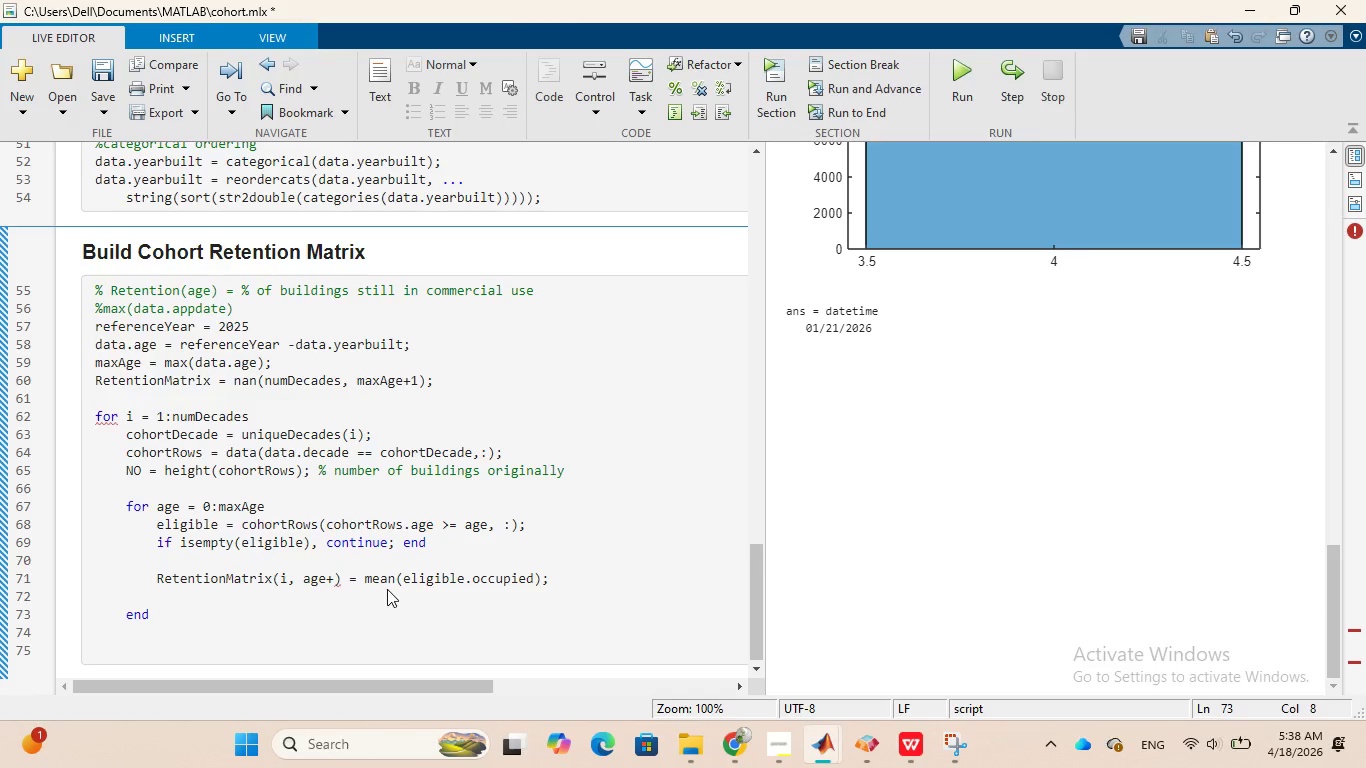 
key(ArrowLeft)
 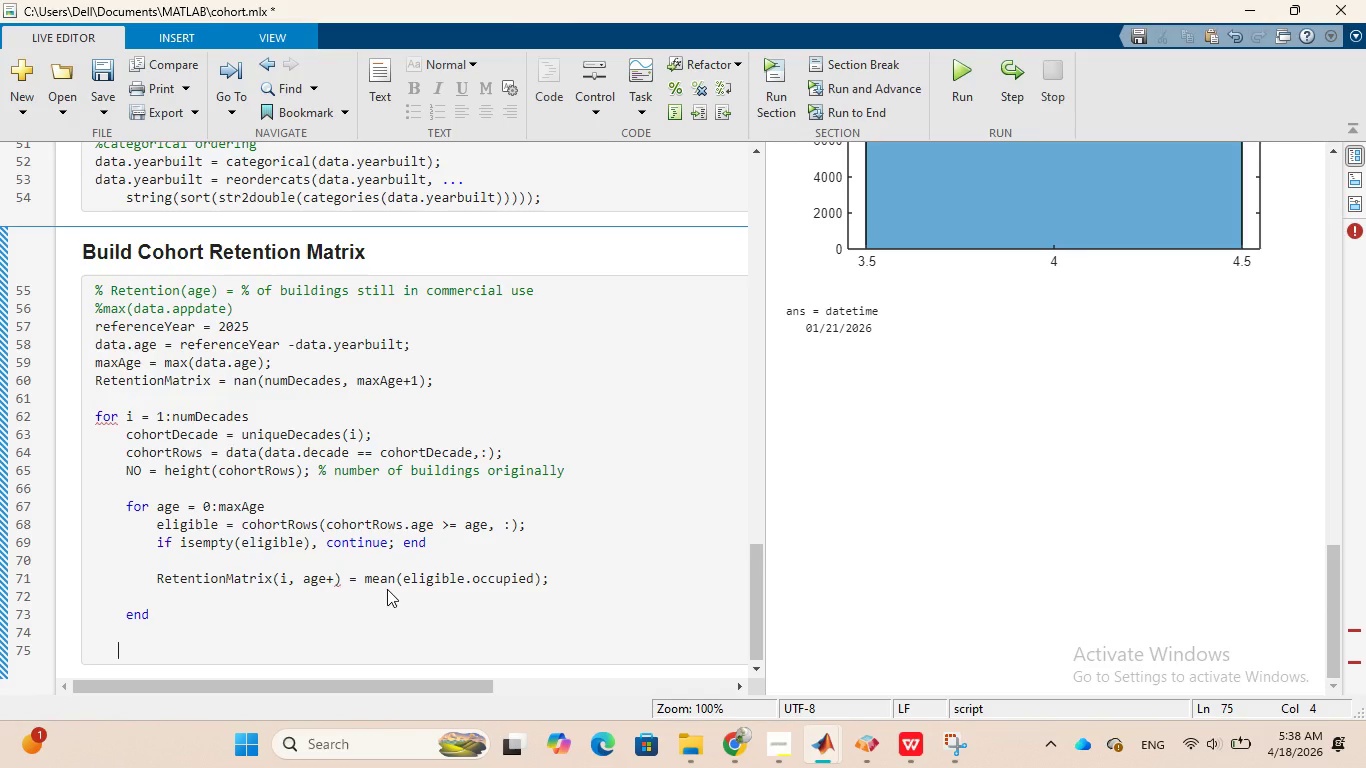 
key(ArrowLeft)
 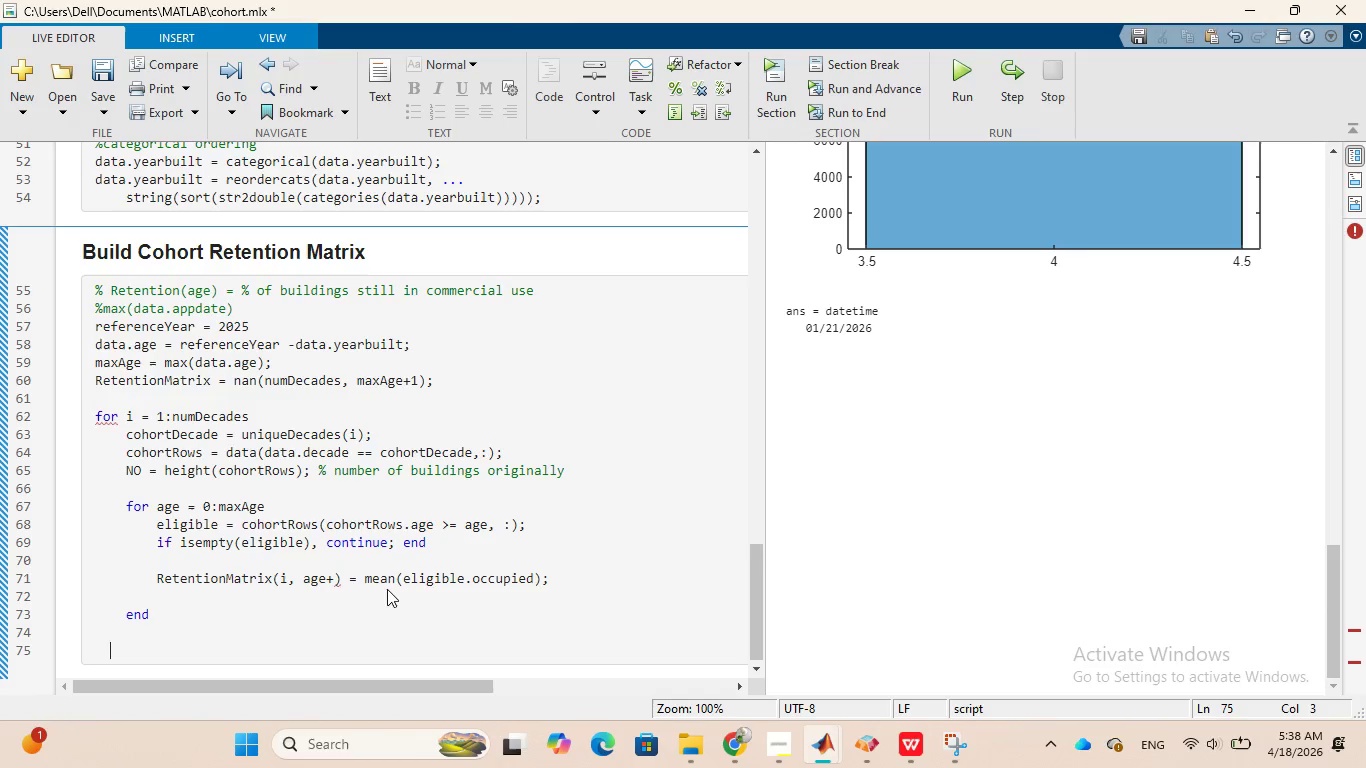 
key(ArrowLeft)
 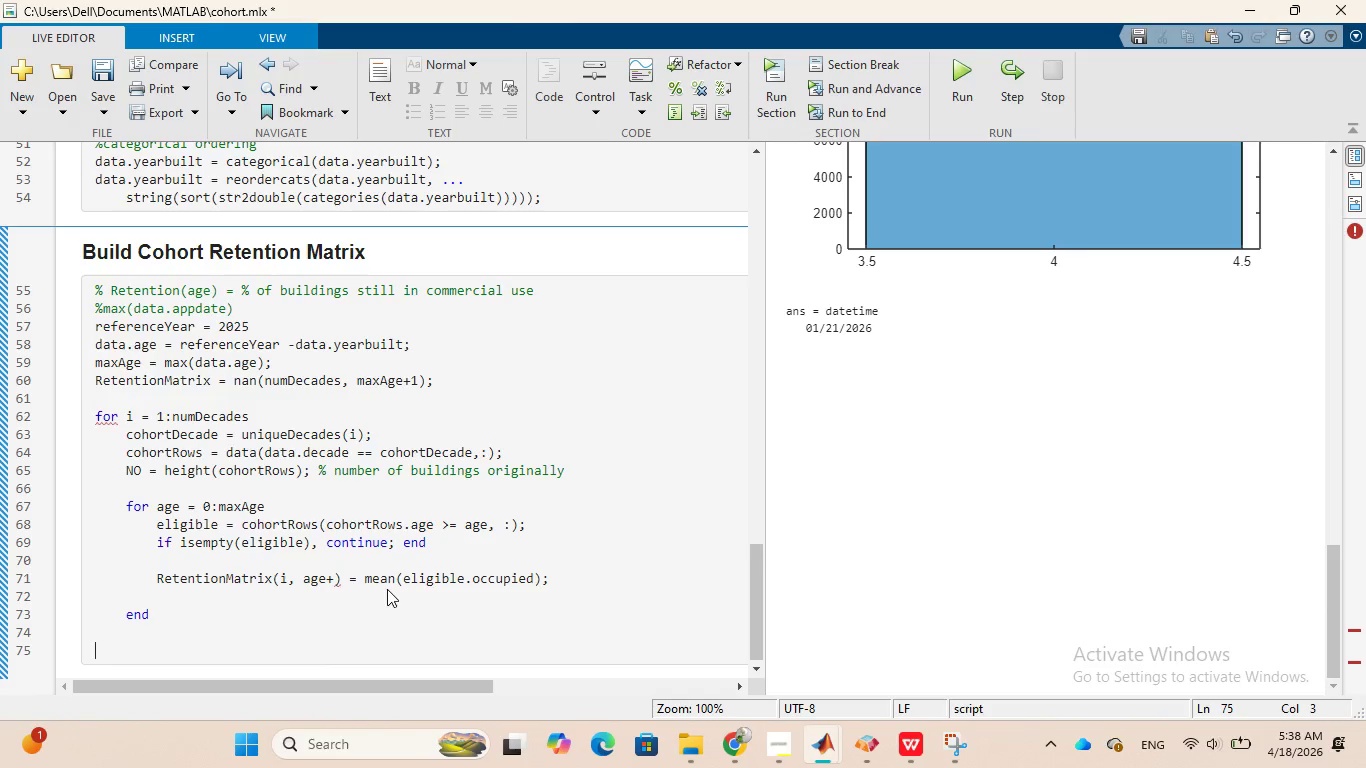 
key(ArrowLeft)
 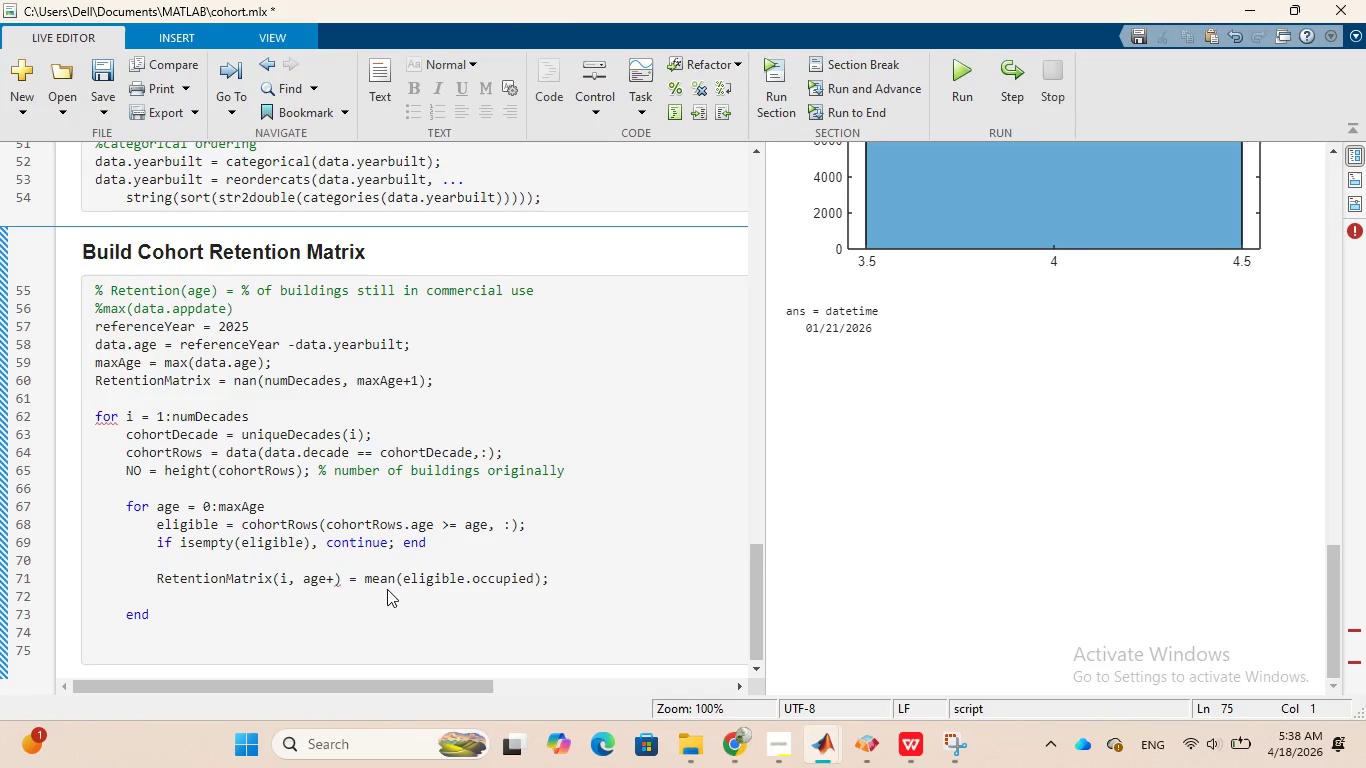 
type(end)
 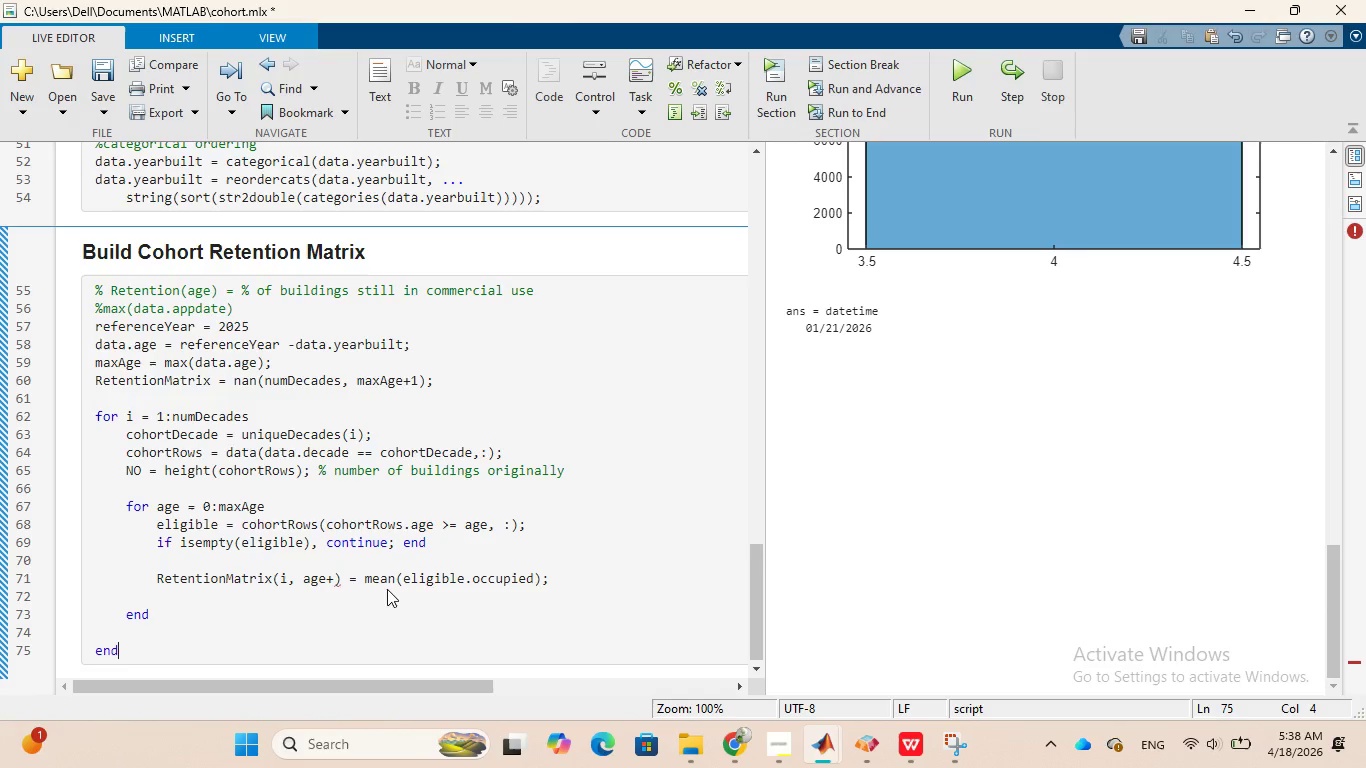 
wait(6.59)
 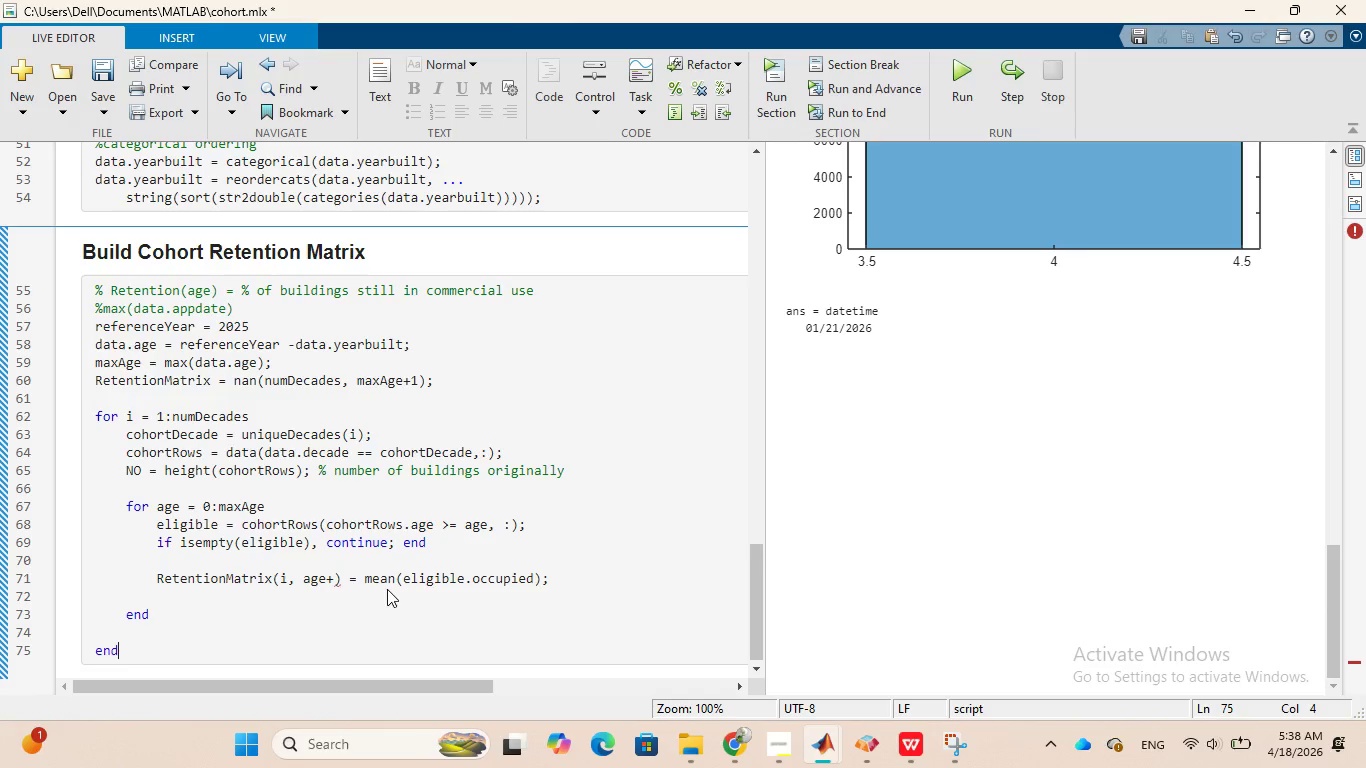 
left_click([367, 479])
 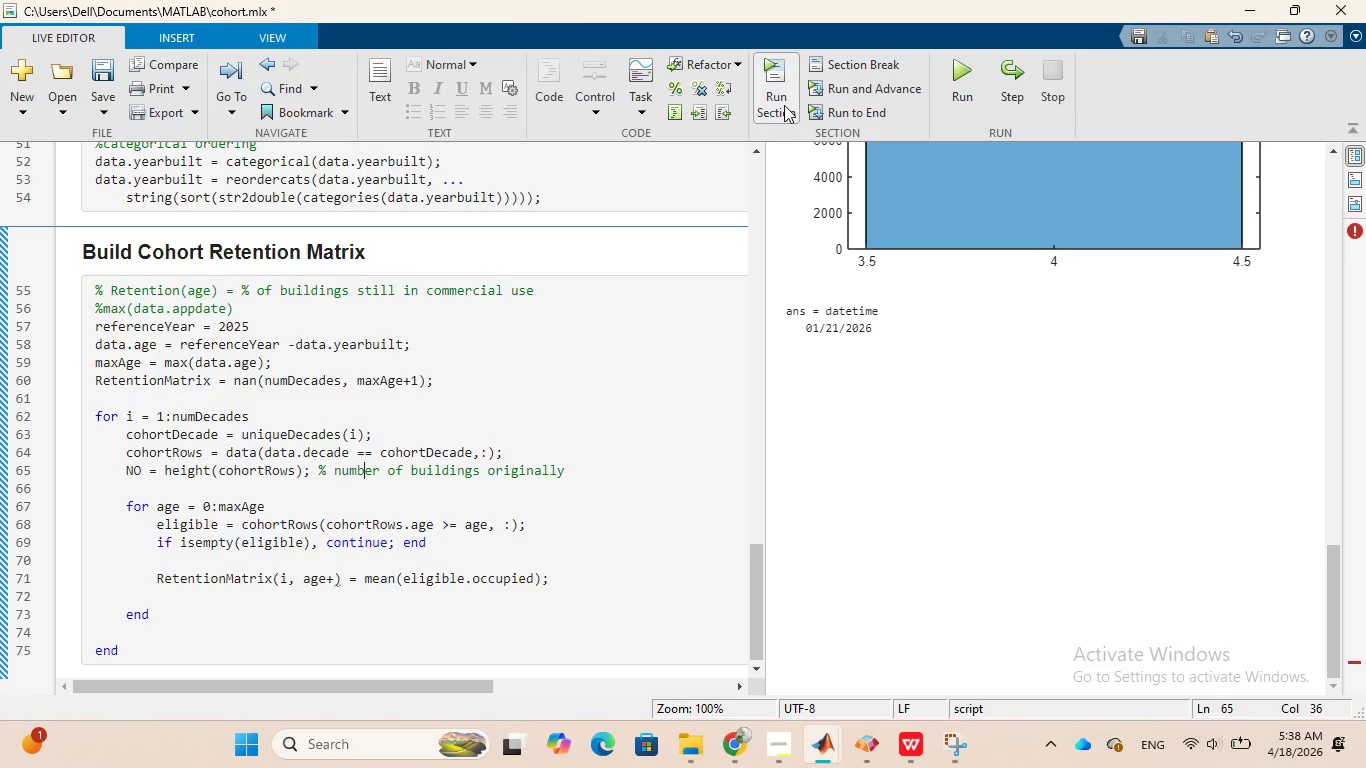 
left_click([776, 69])
 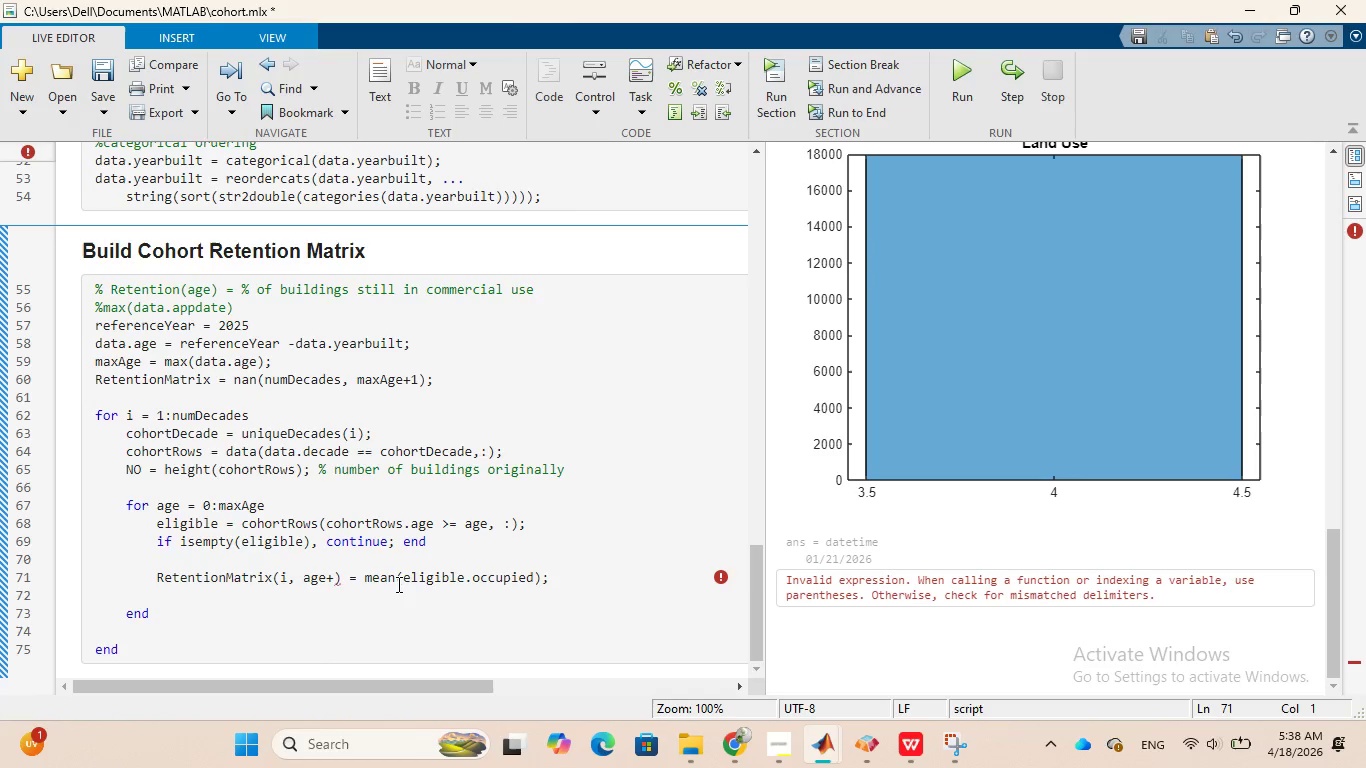 
wait(43.02)
 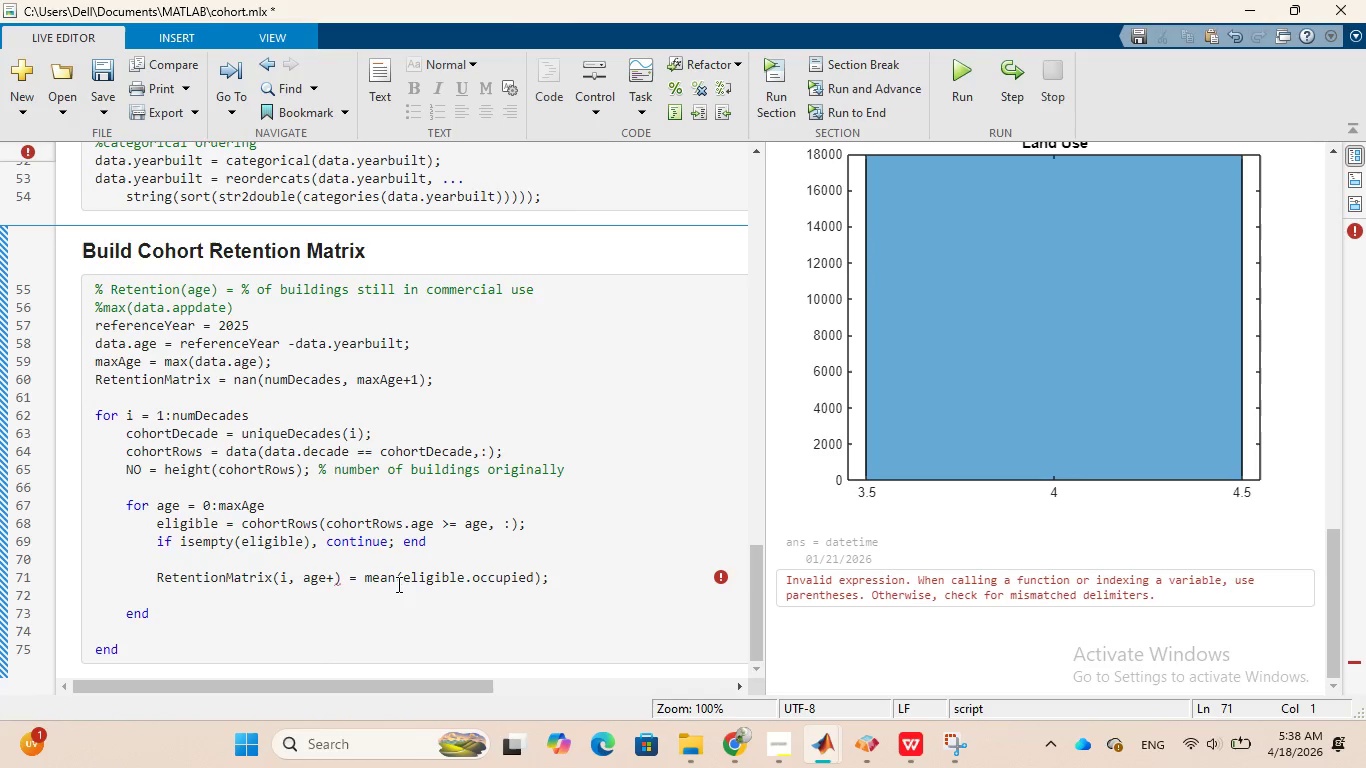 
key(ArrowLeft)
 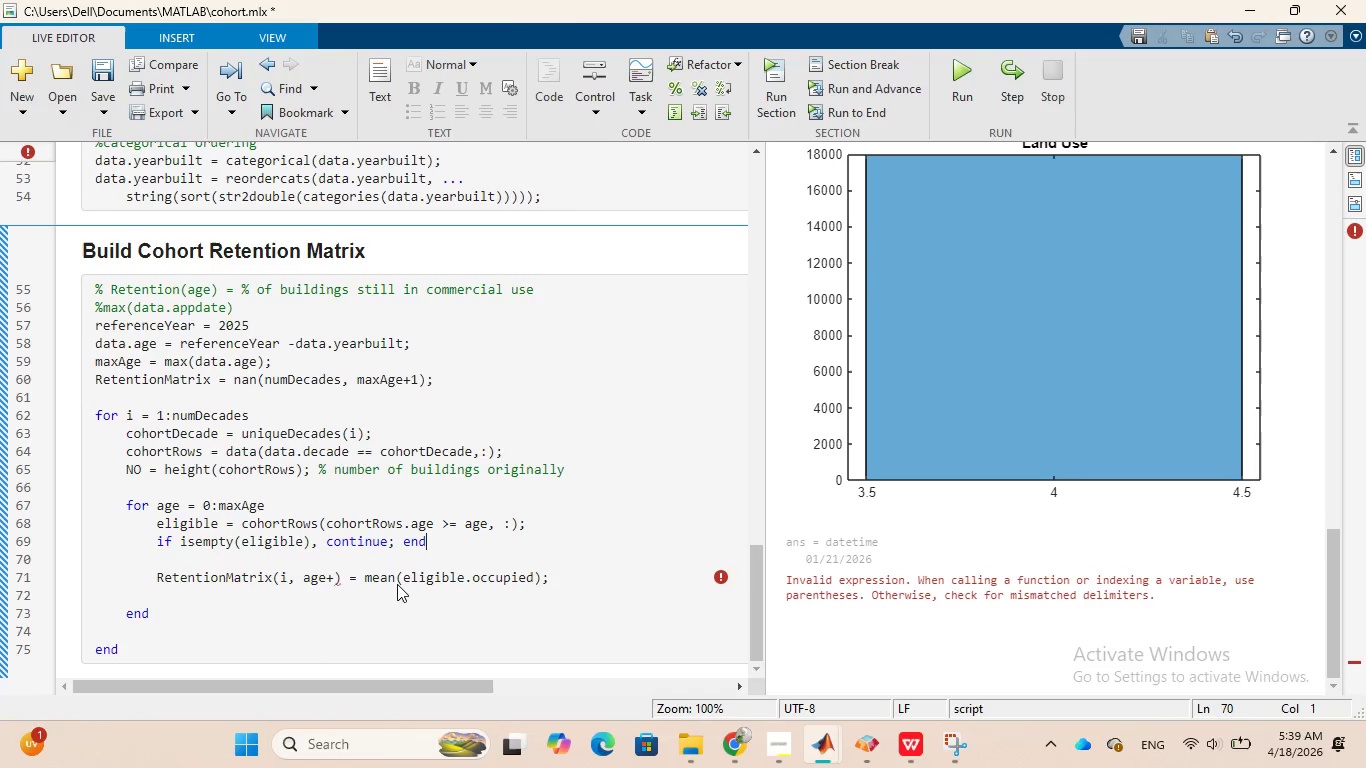 
key(ArrowLeft)
 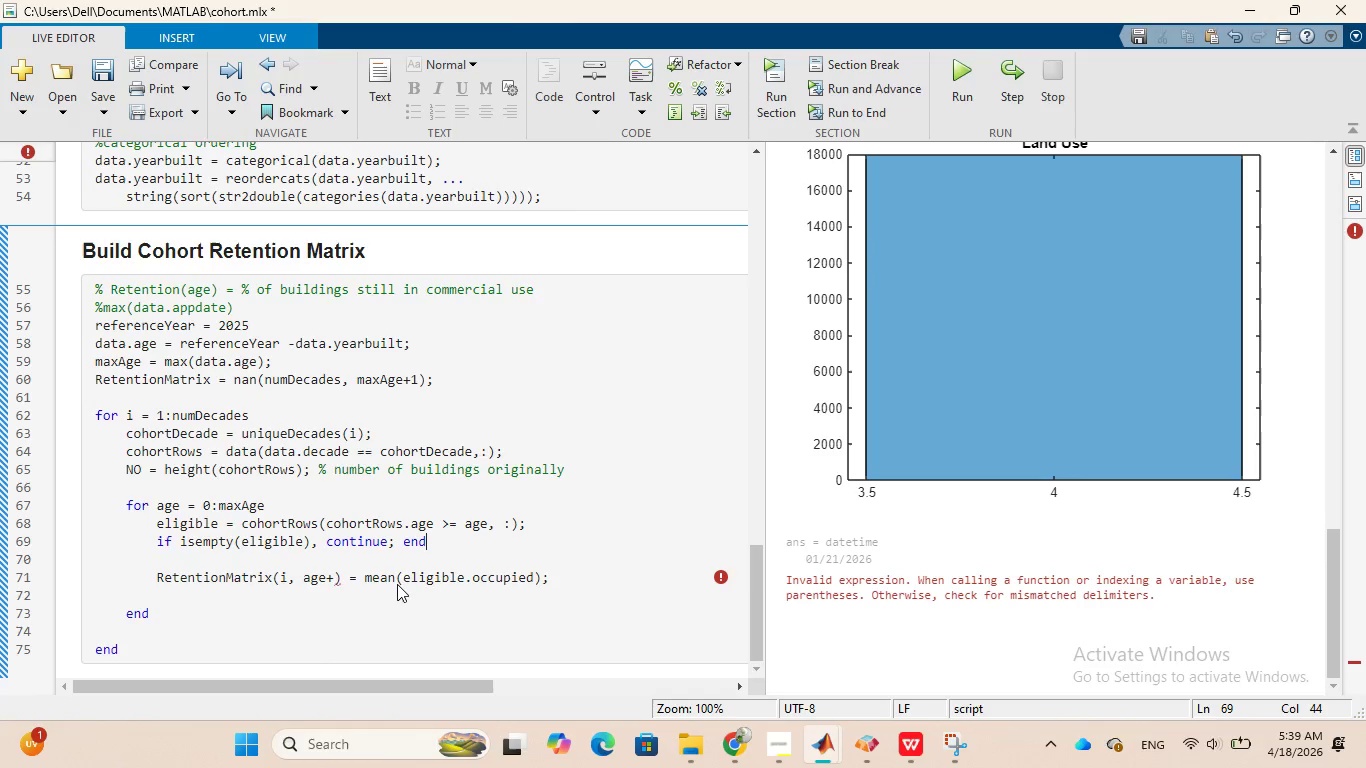 
key(ArrowDown)
 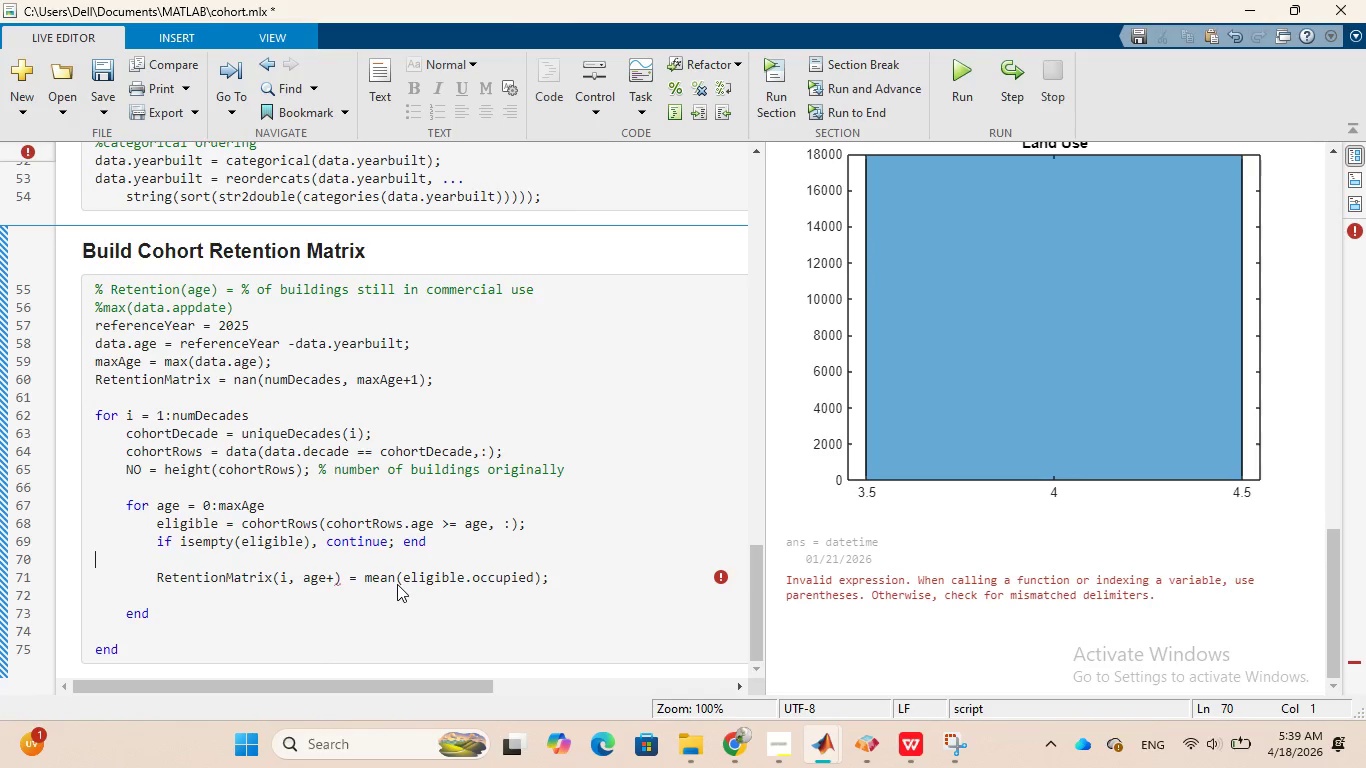 
key(ArrowDown)
 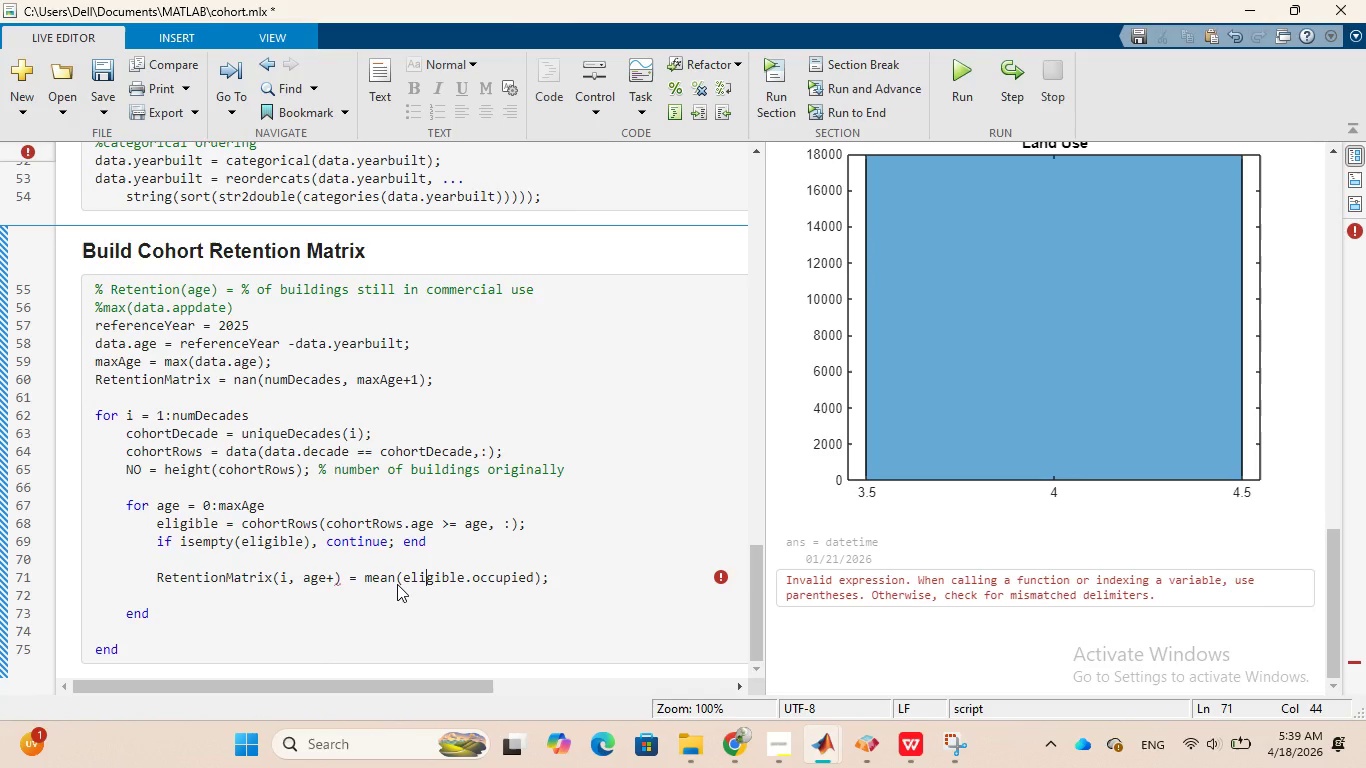 
key(ArrowLeft)
 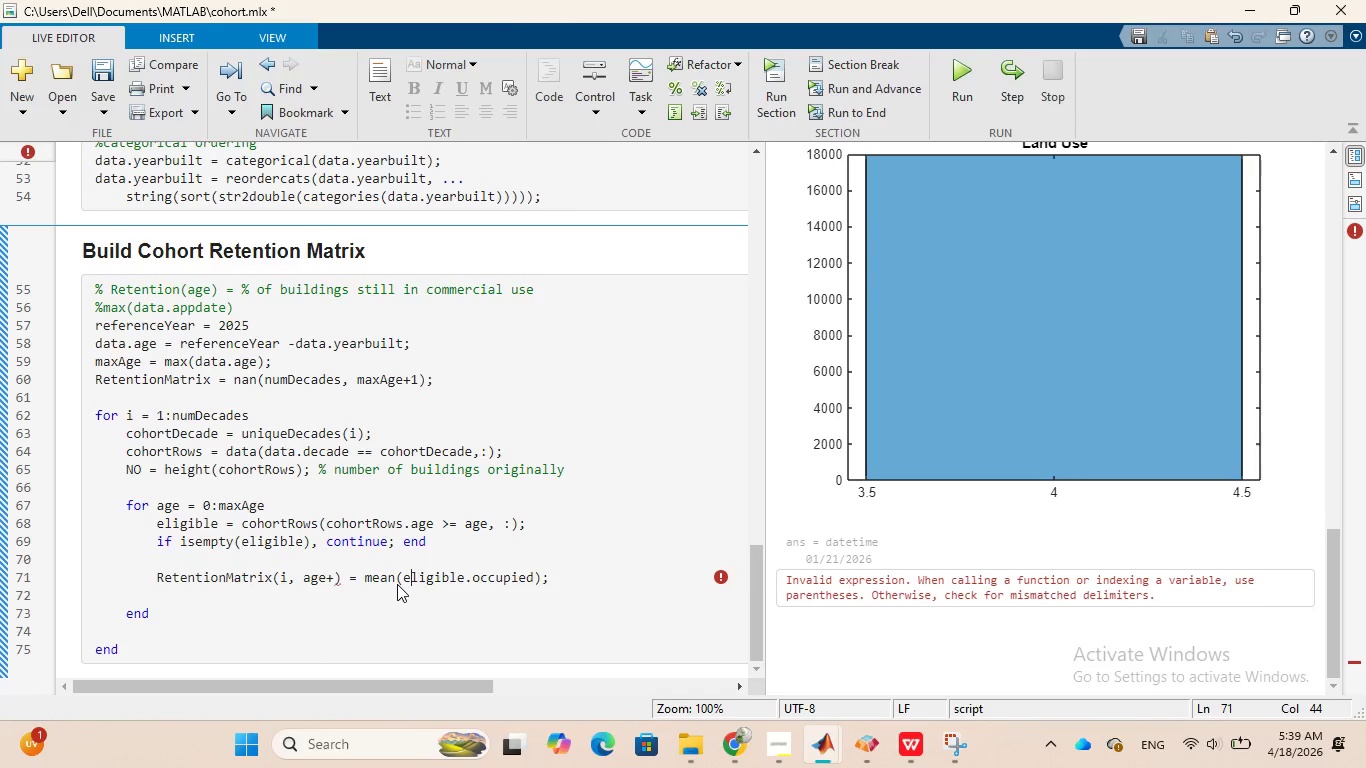 
key(ArrowLeft)
 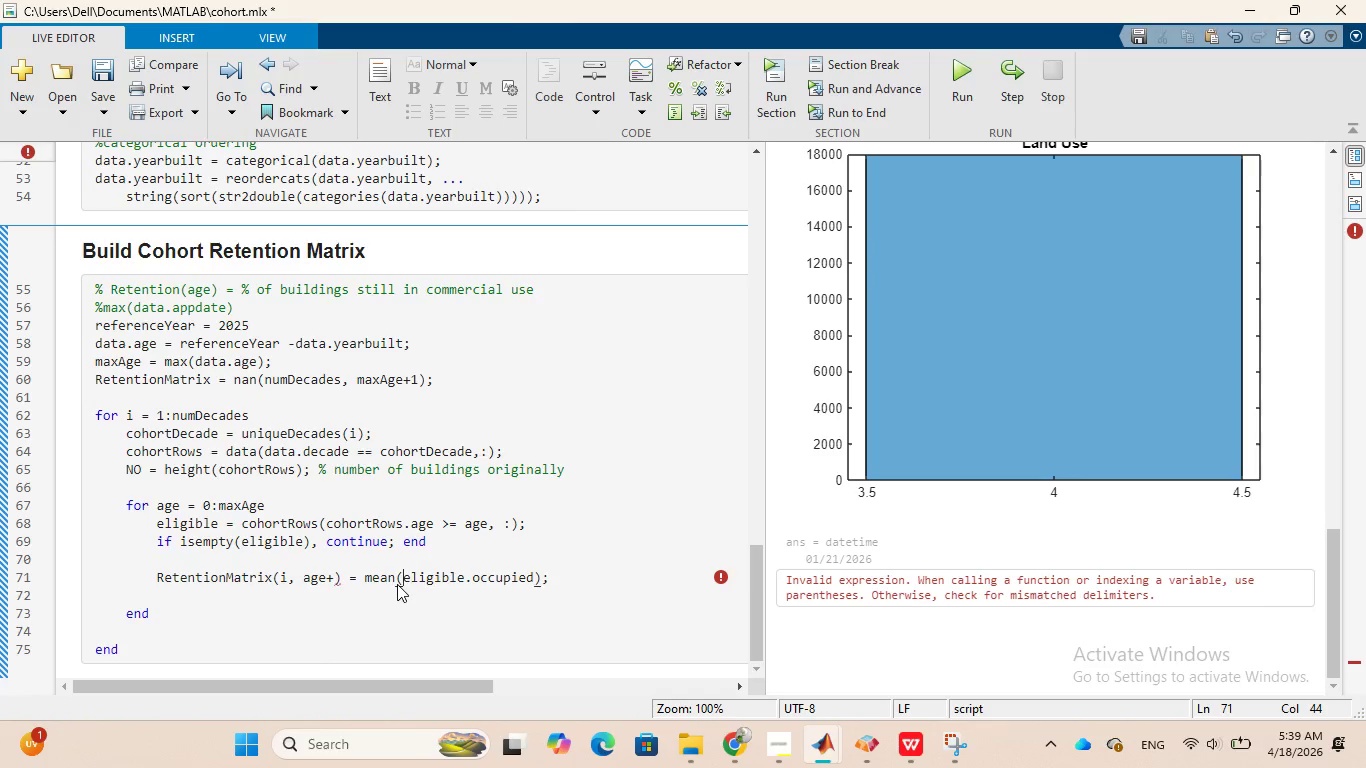 
key(ArrowLeft)
 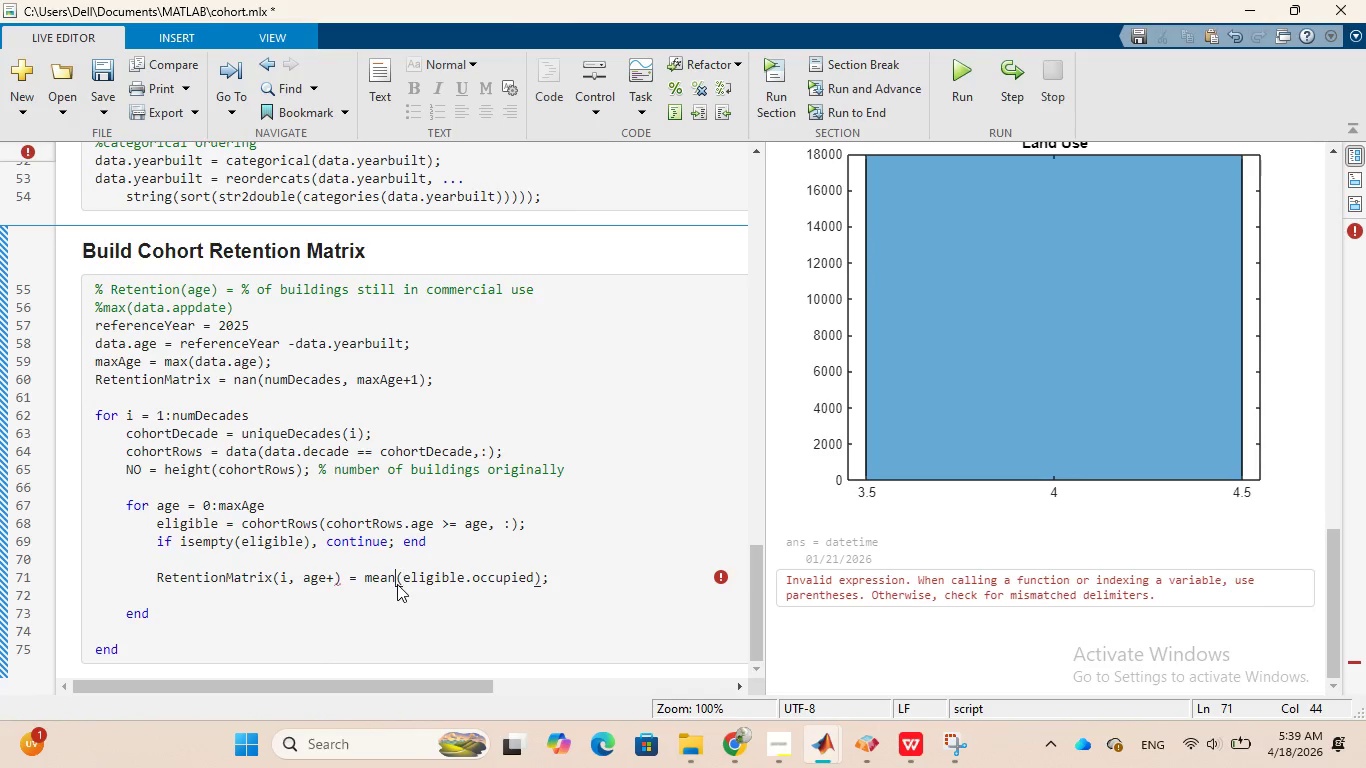 
key(ArrowLeft)
 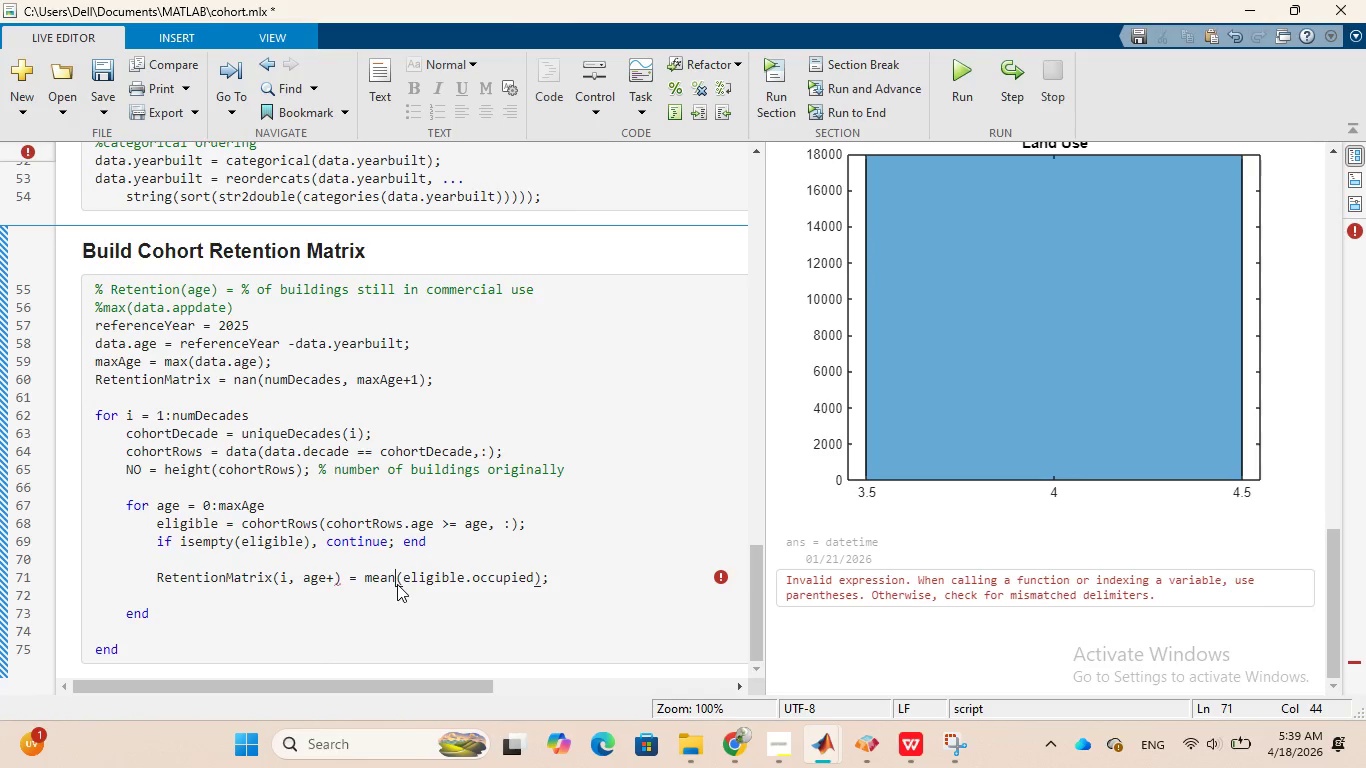 
key(ArrowLeft)
 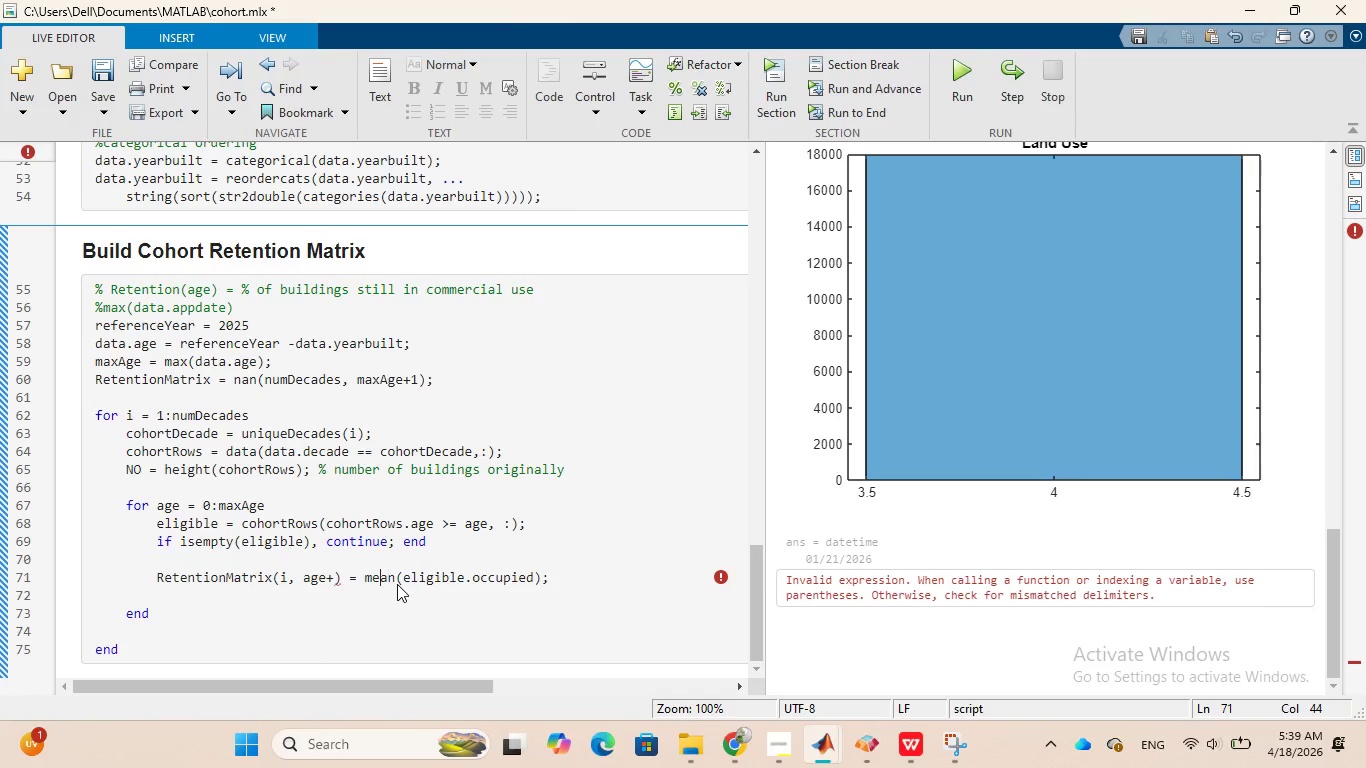 
key(ArrowLeft)
 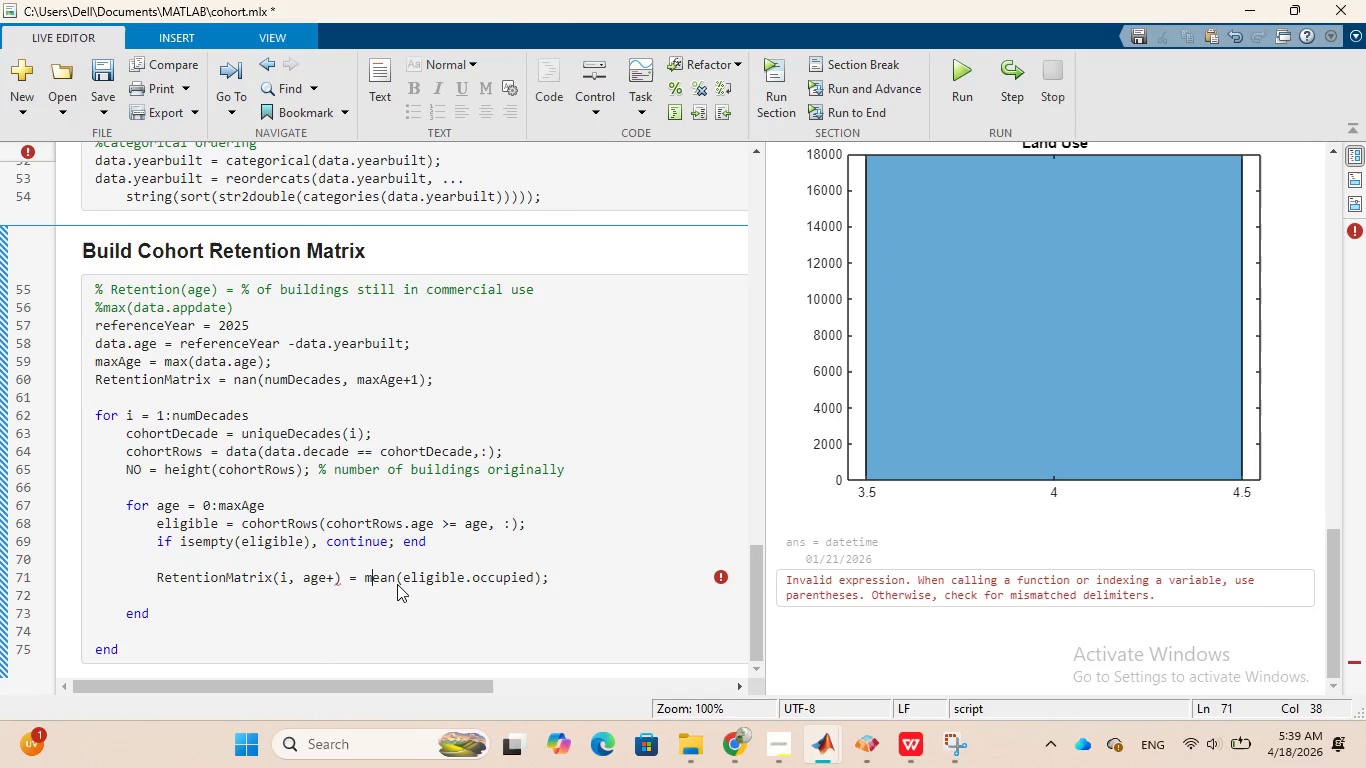 
key(ArrowLeft)
 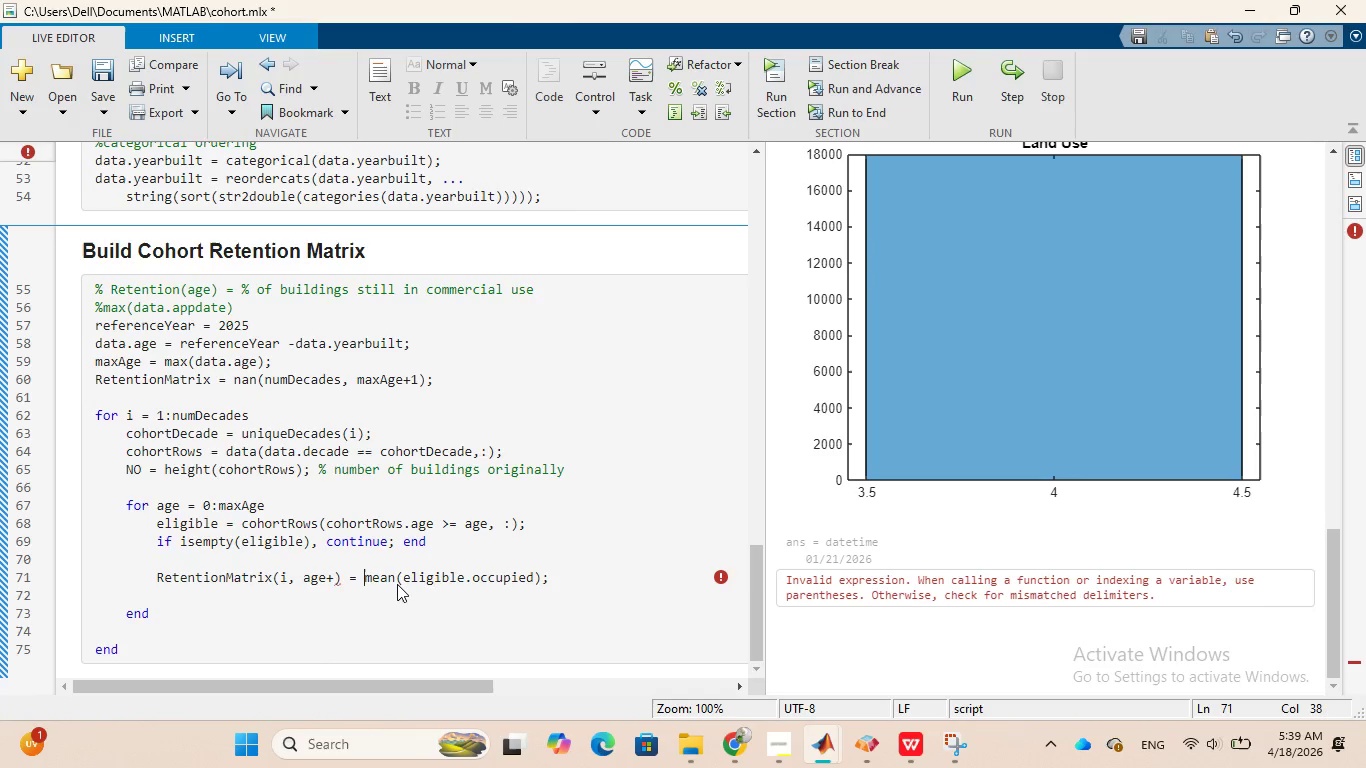 
key(ArrowLeft)
 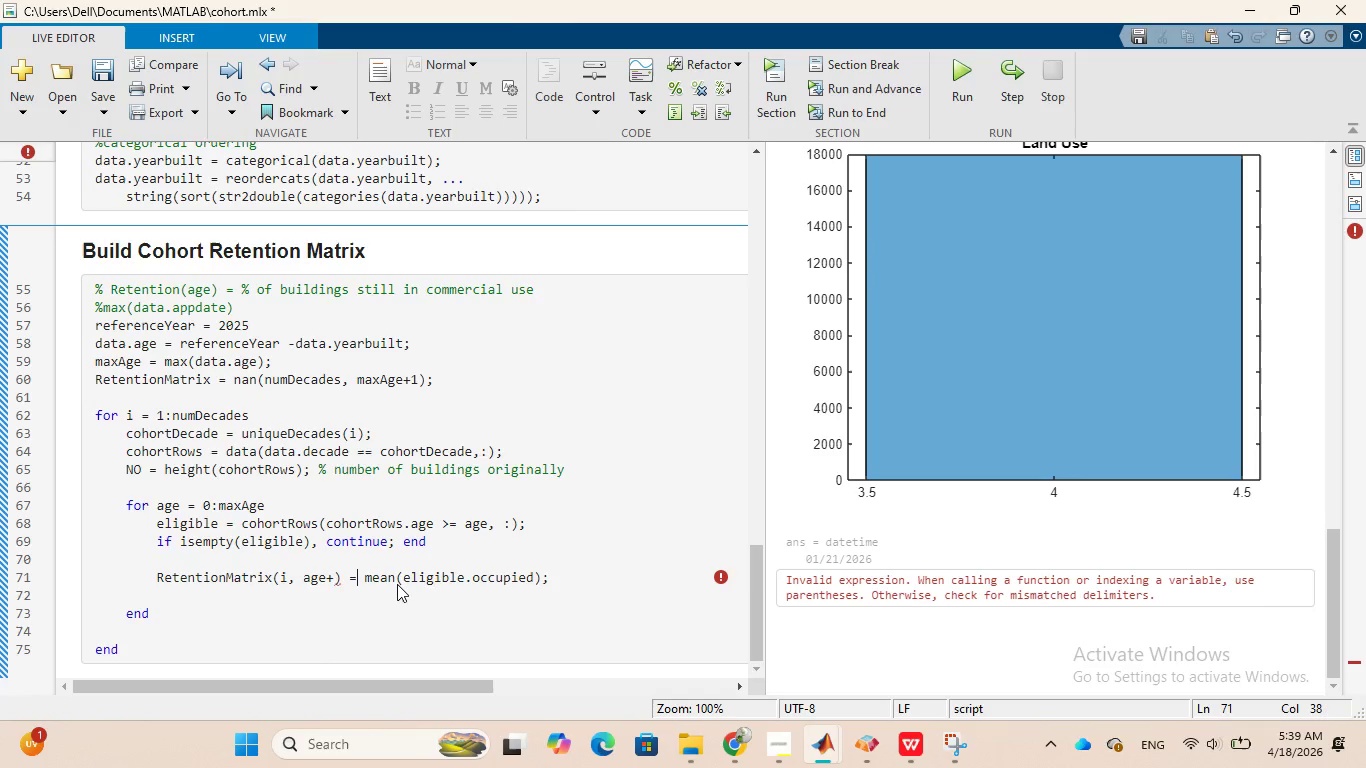 
key(ArrowLeft)
 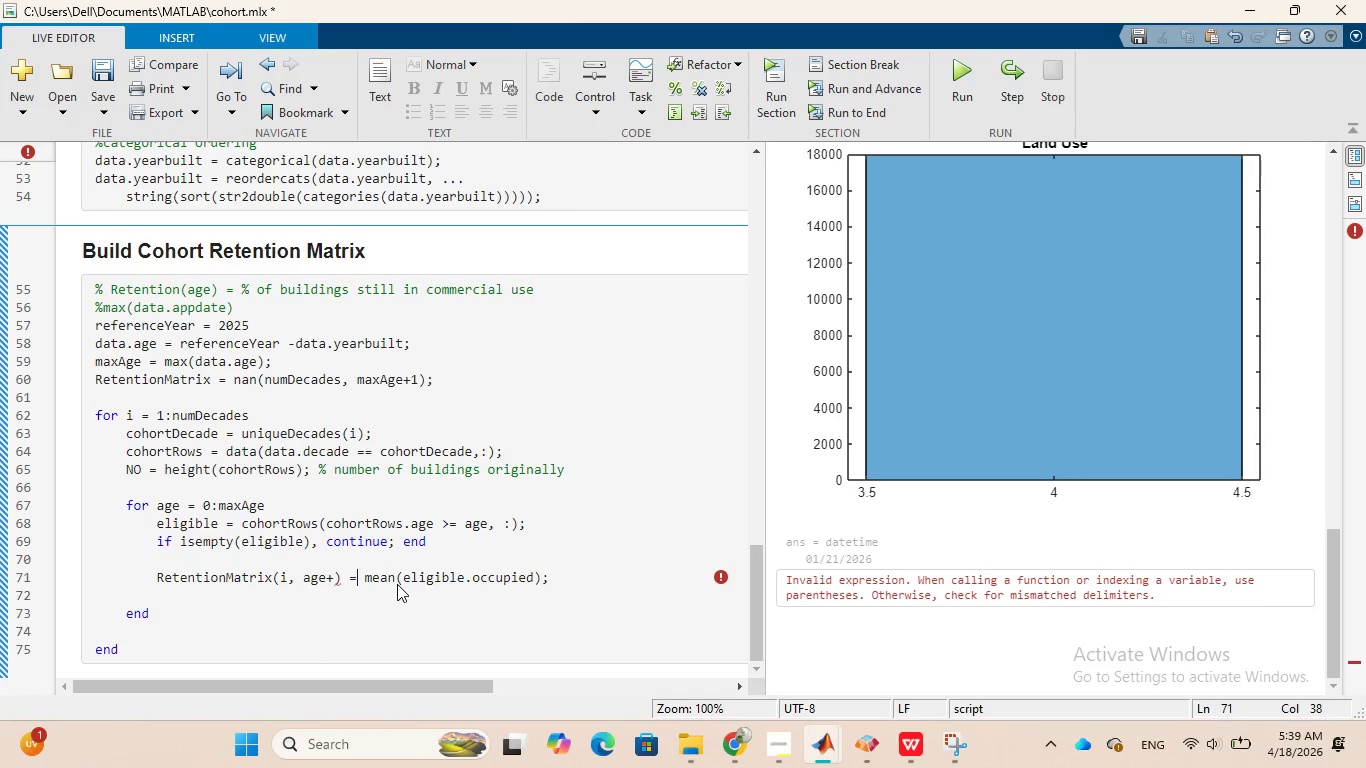 
key(ArrowLeft)
 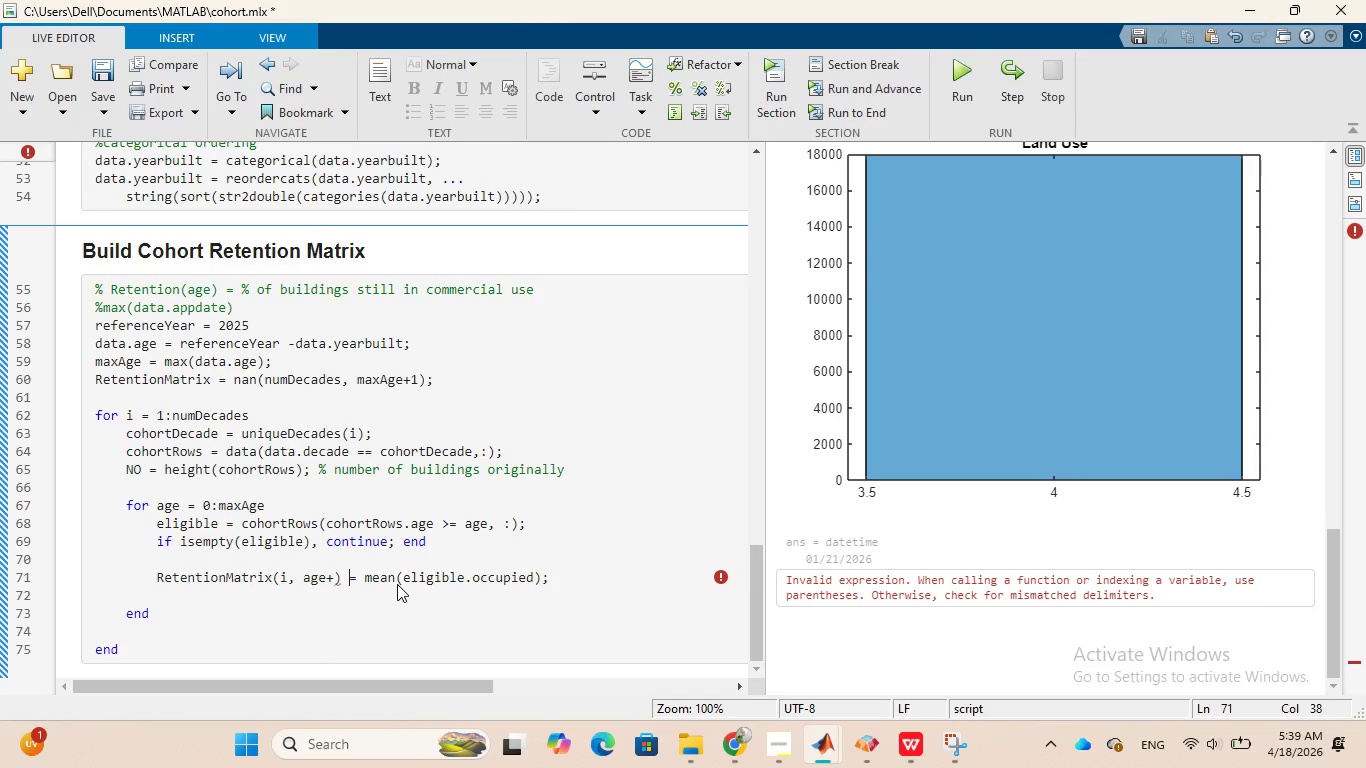 
key(ArrowLeft)
 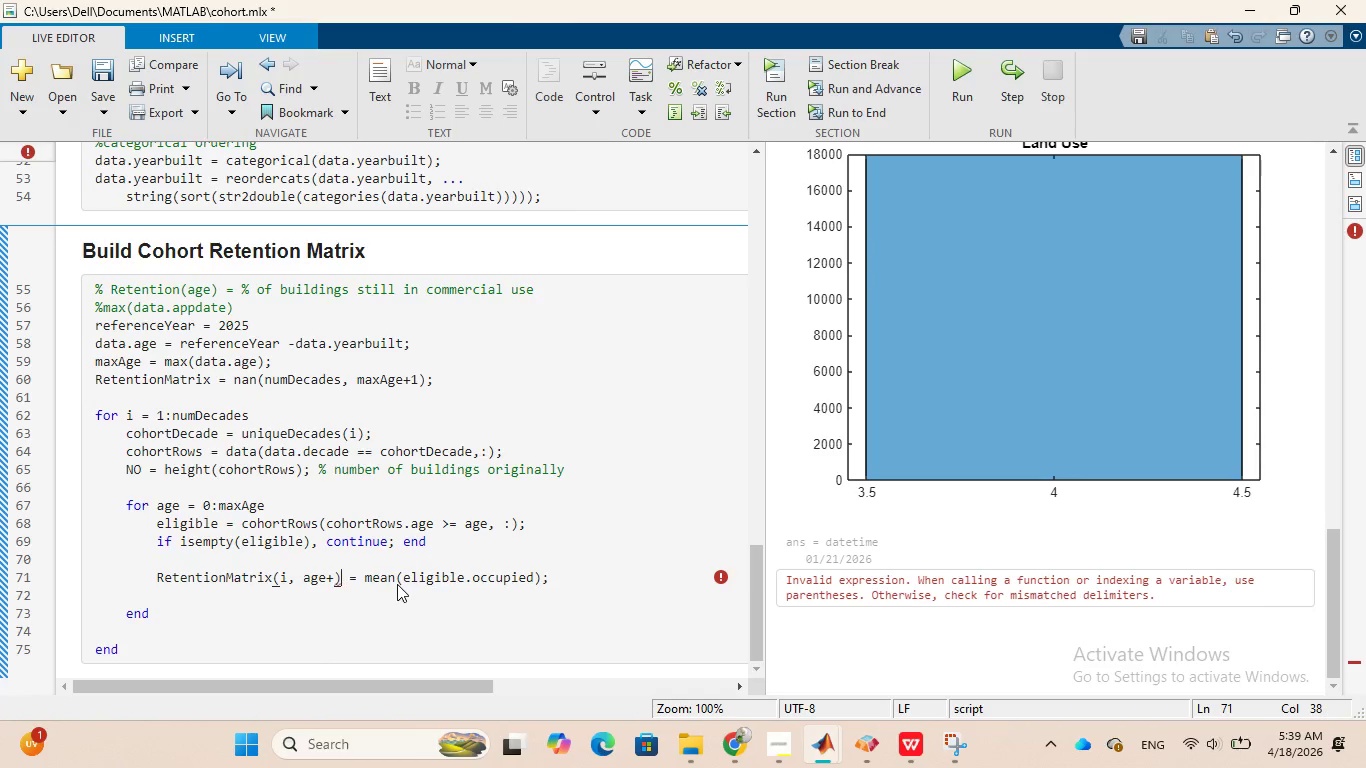 
key(ArrowLeft)
 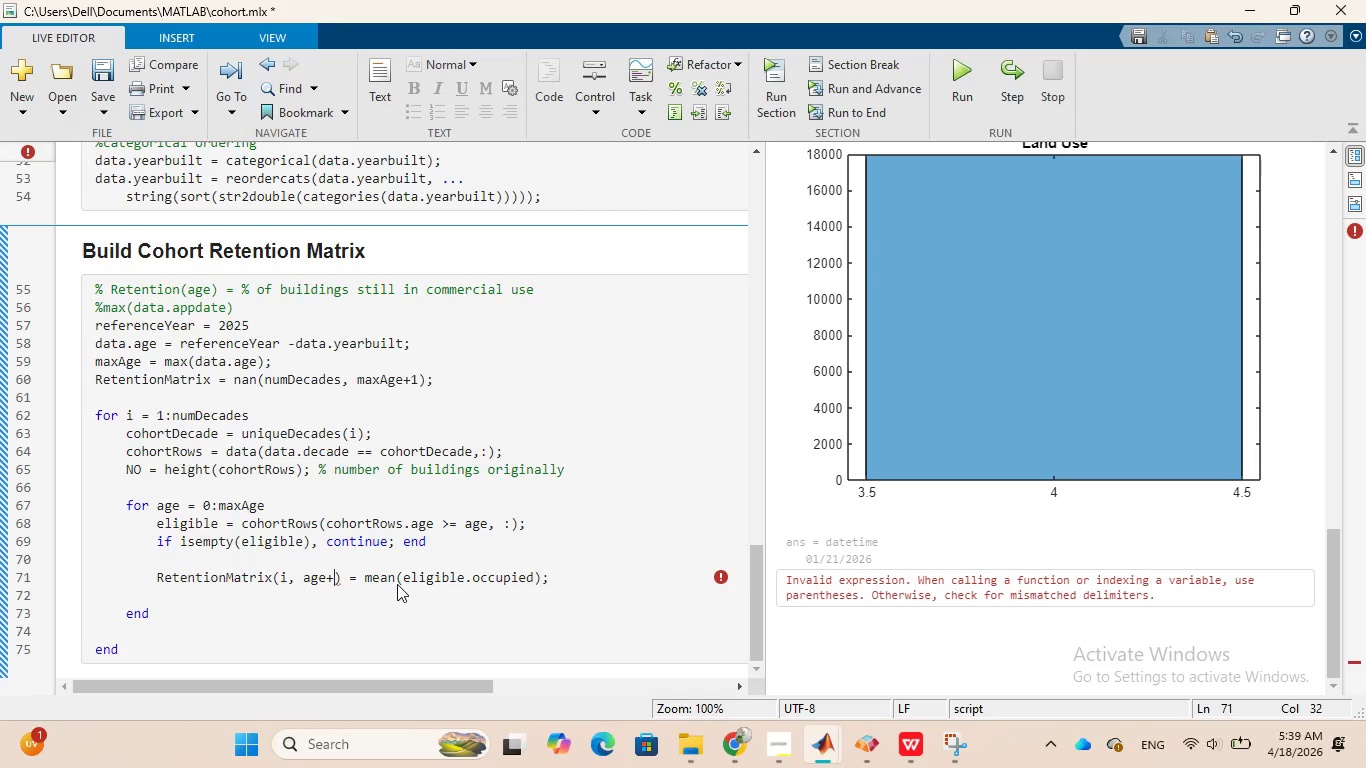 
key(1)
 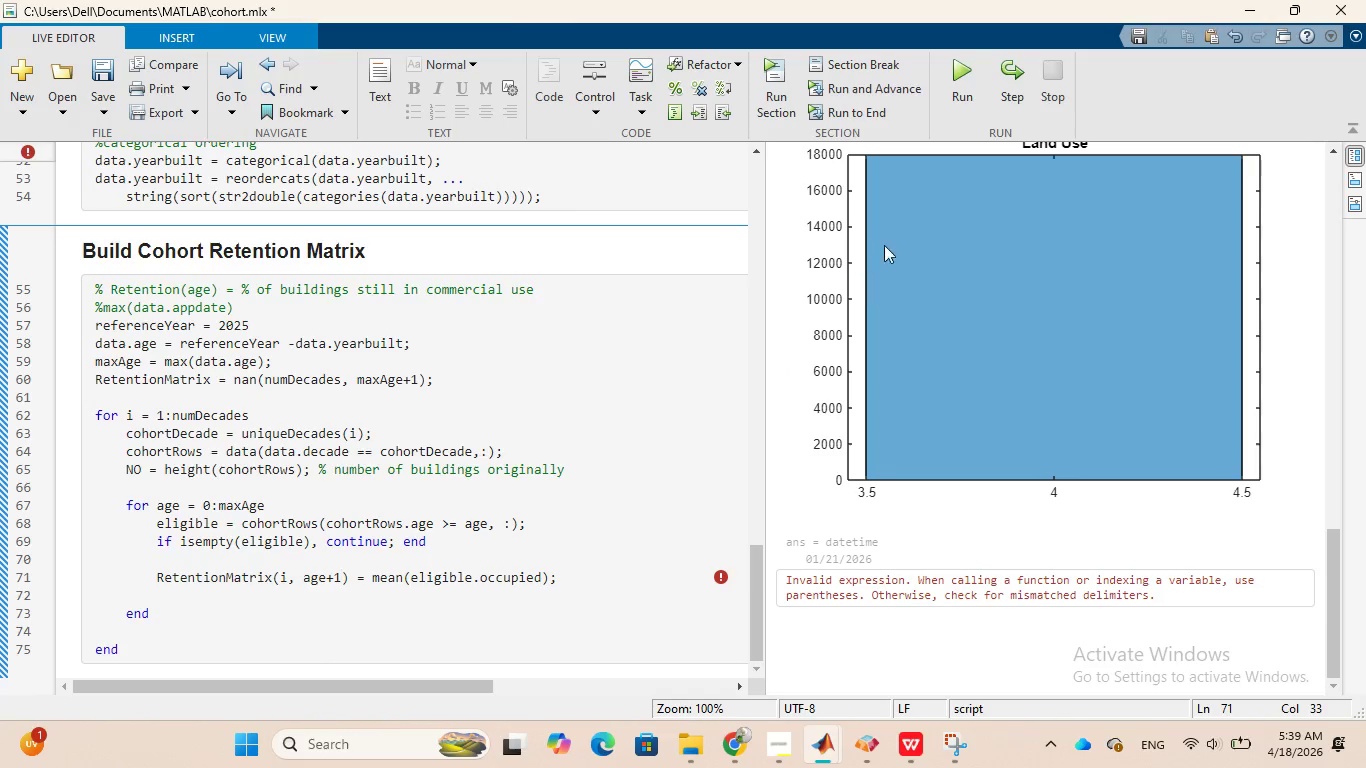 
left_click([780, 75])
 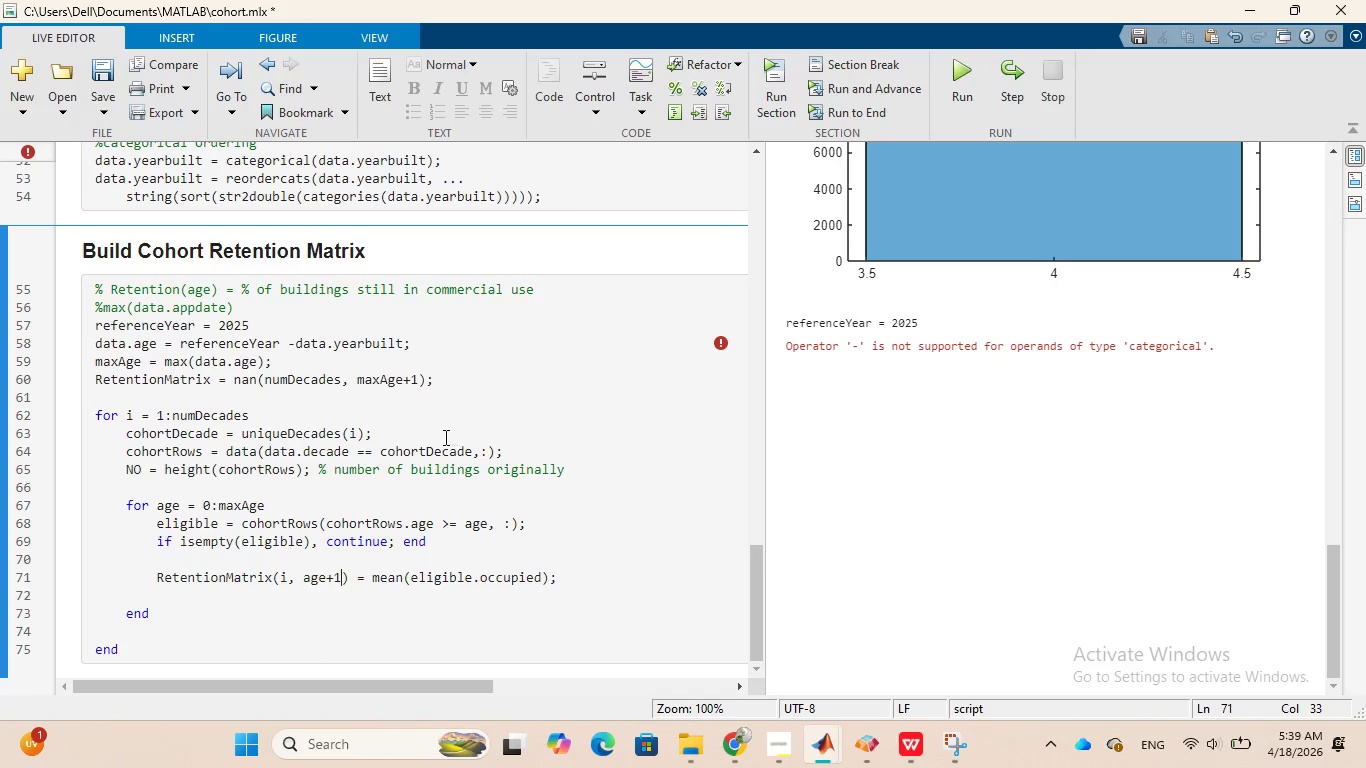 
wait(17.64)
 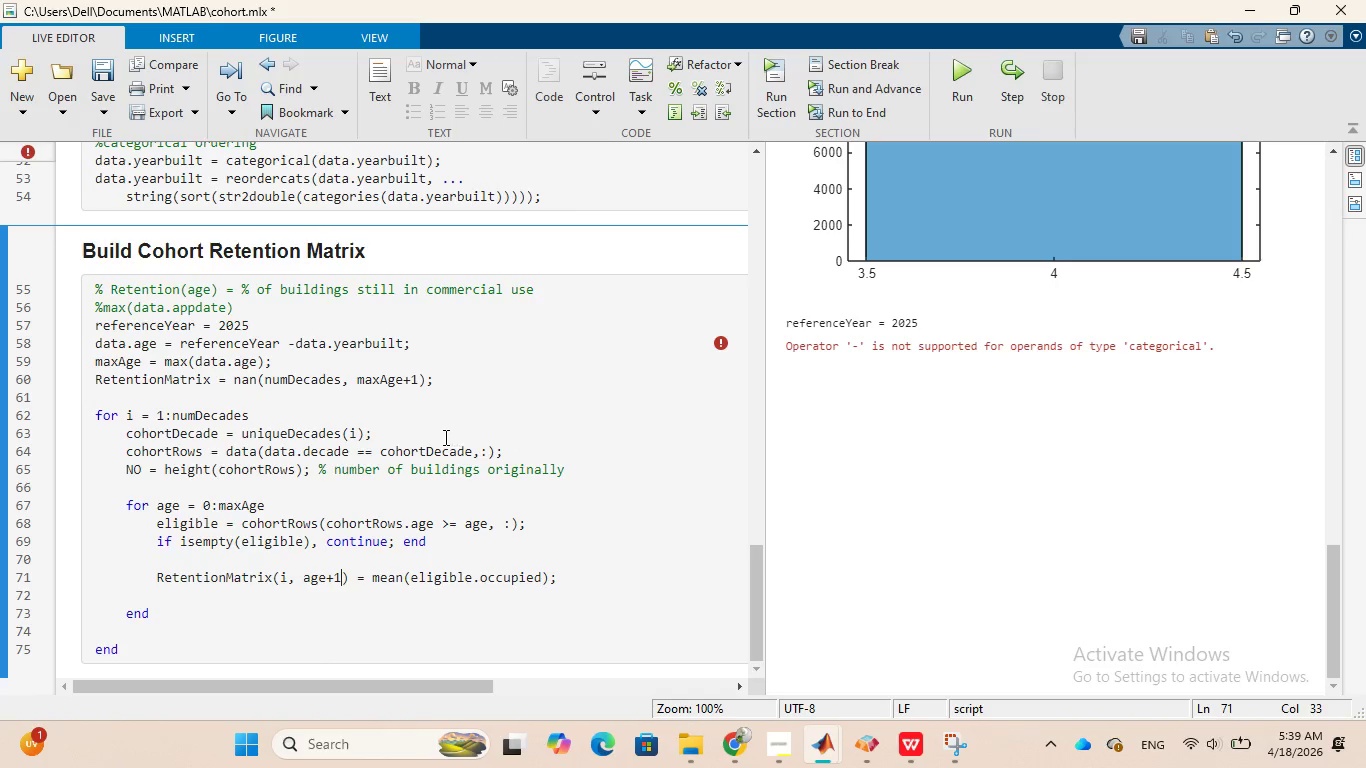 
left_click([294, 344])
 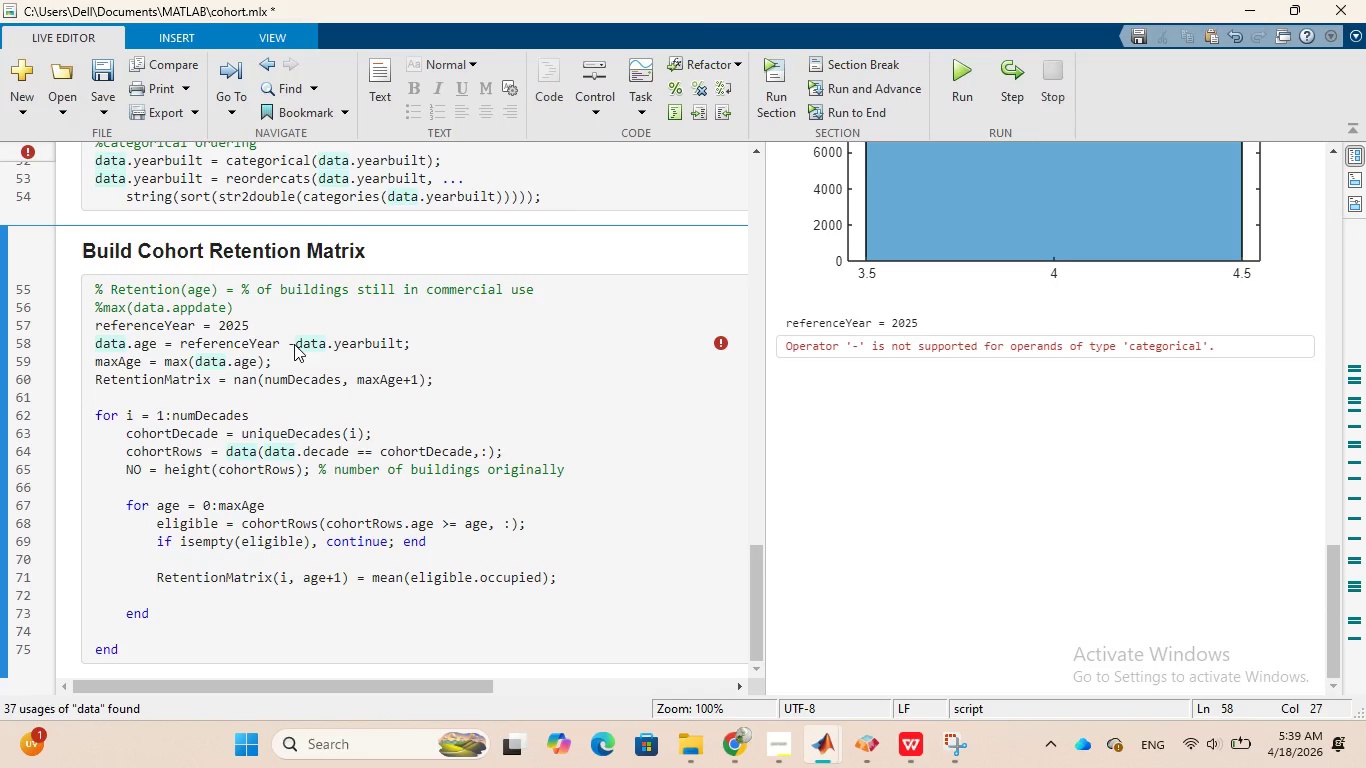 
key(Space)
 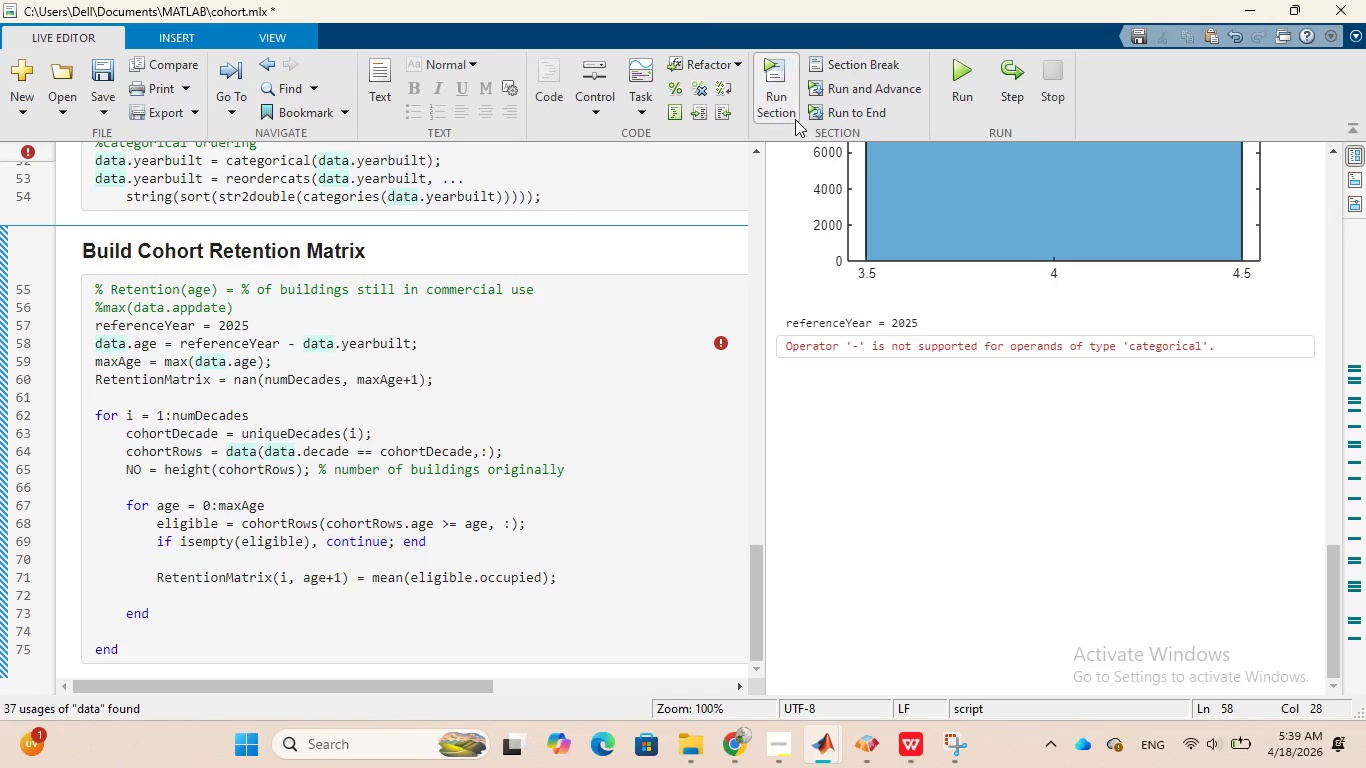 
left_click([771, 90])
 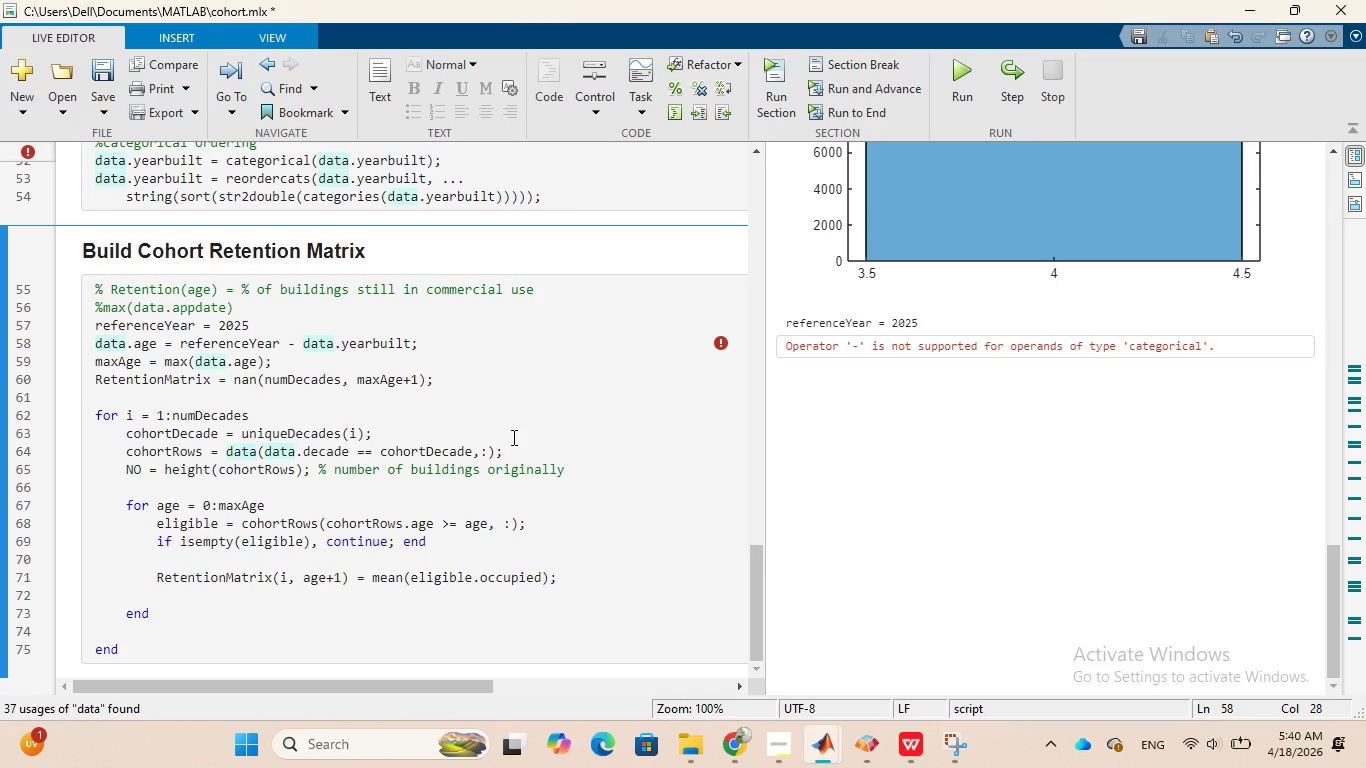 
wait(57.47)
 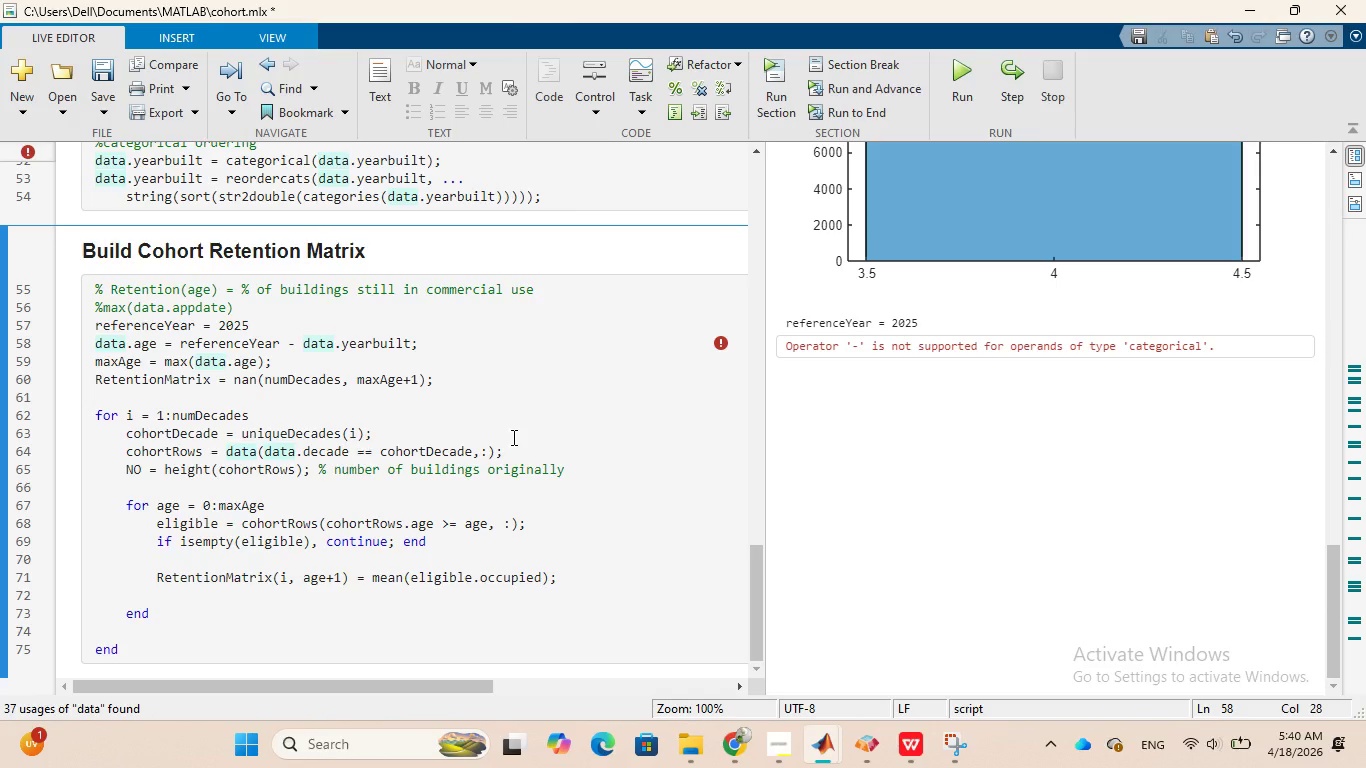 
left_click_drag(start_coordinate=[783, 340], to_coordinate=[1222, 350])
 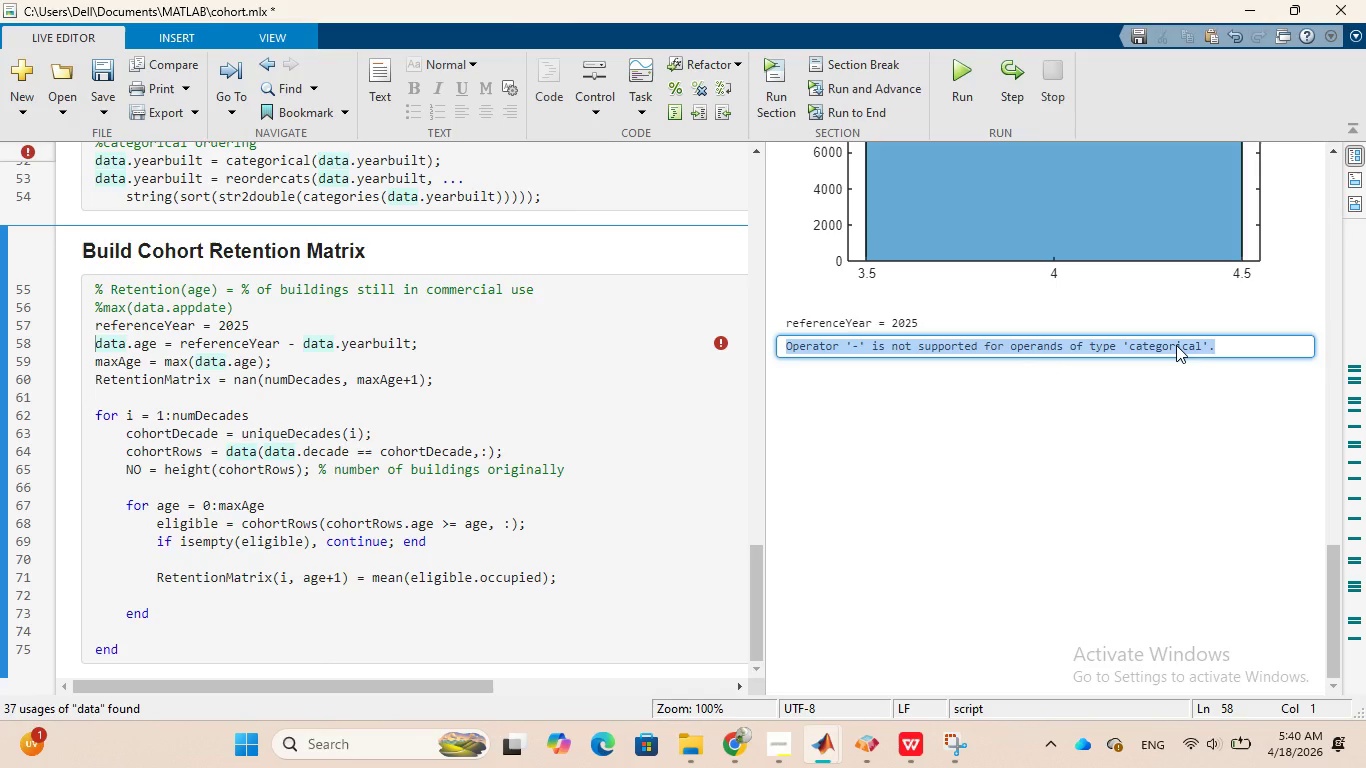 
right_click([1176, 345])
 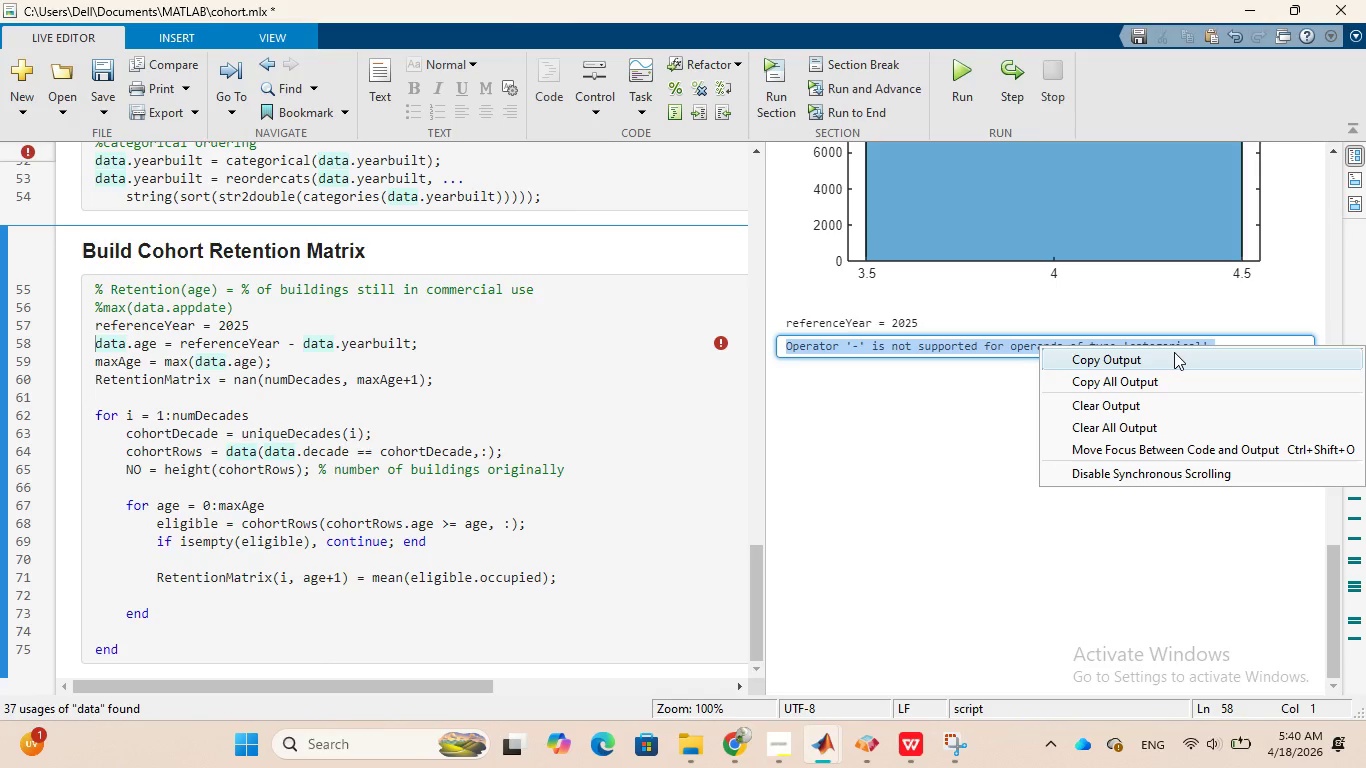 
left_click([1174, 352])
 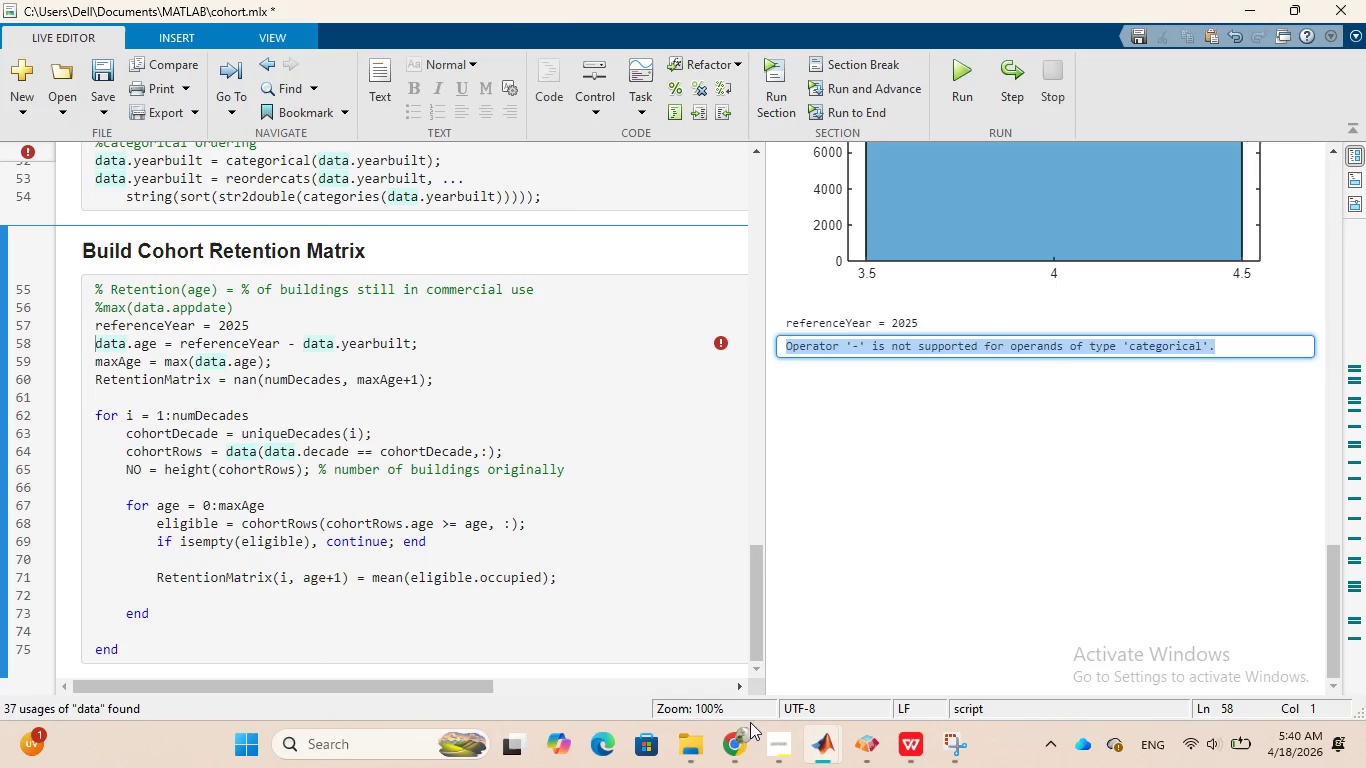 
left_click([735, 740])
 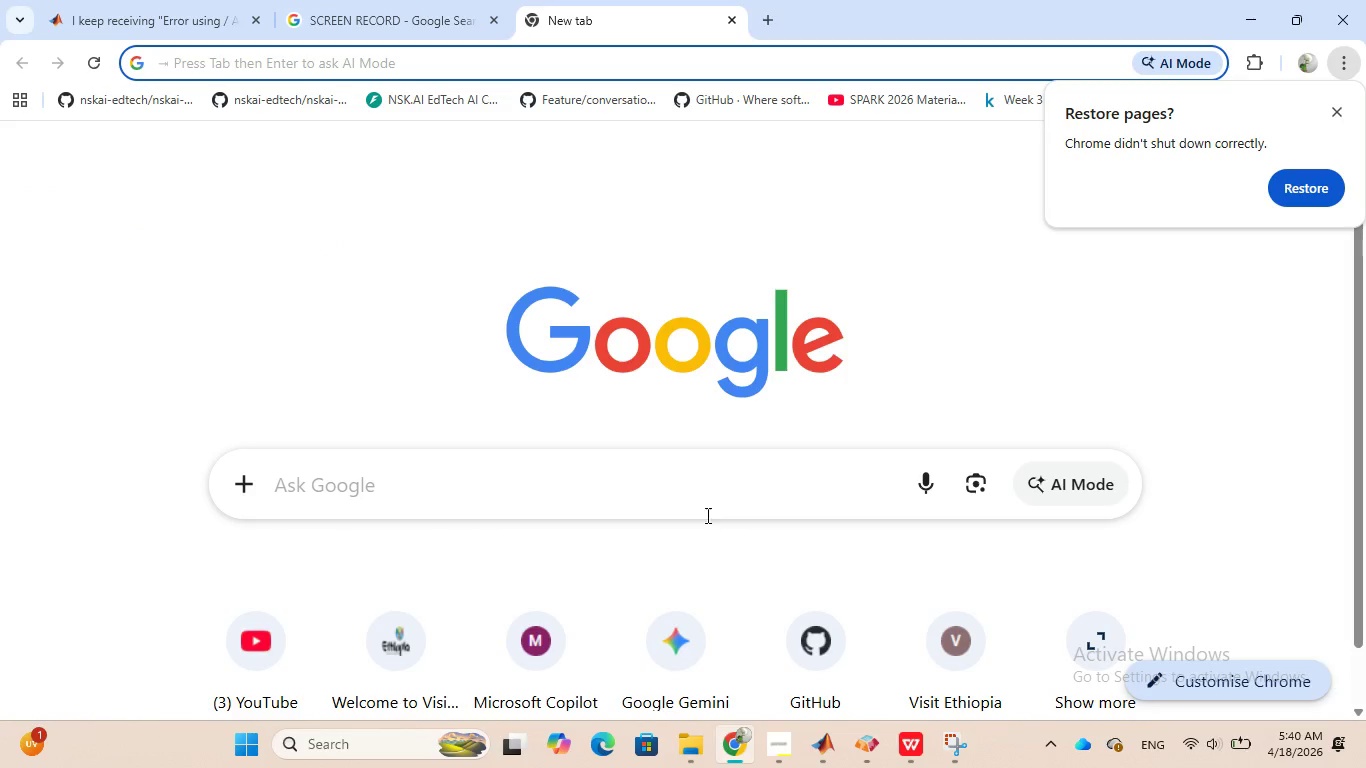 
left_click([706, 502])
 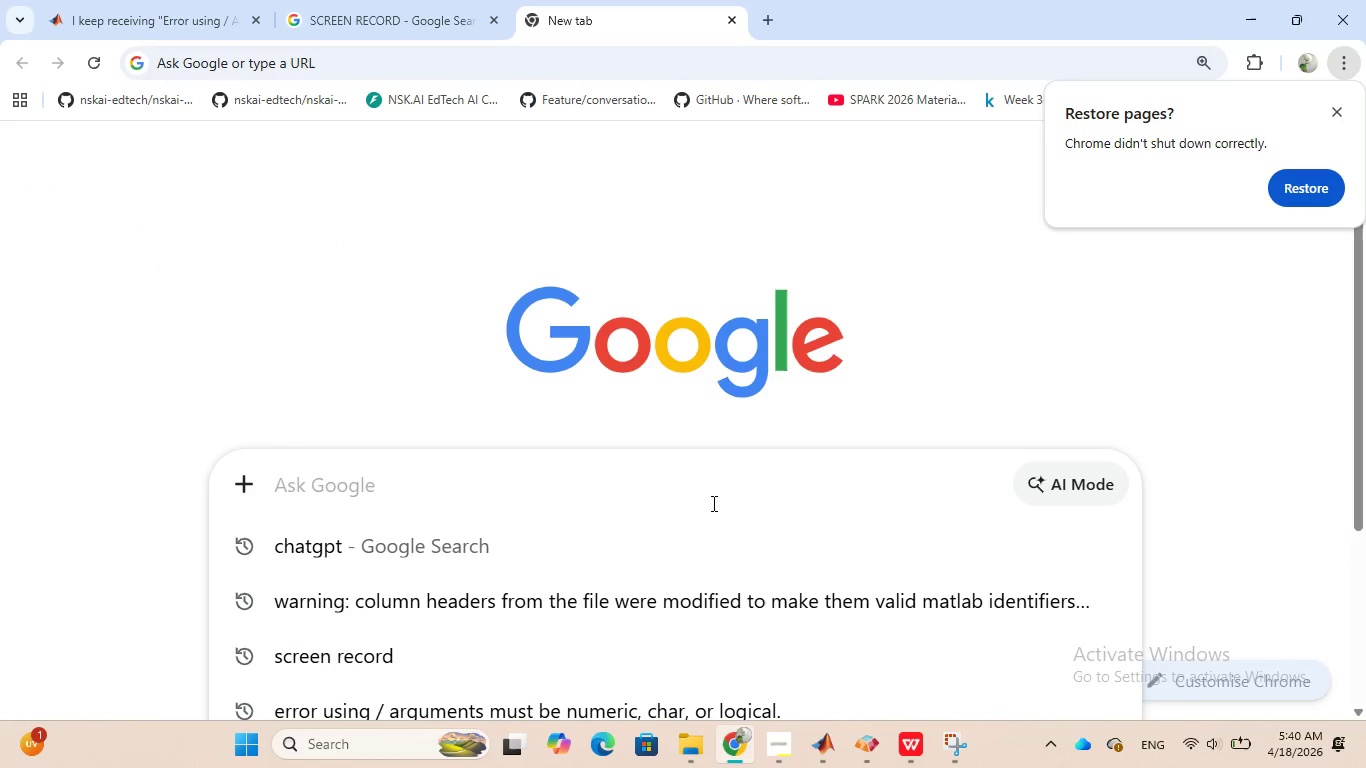 
key(Control+V)
 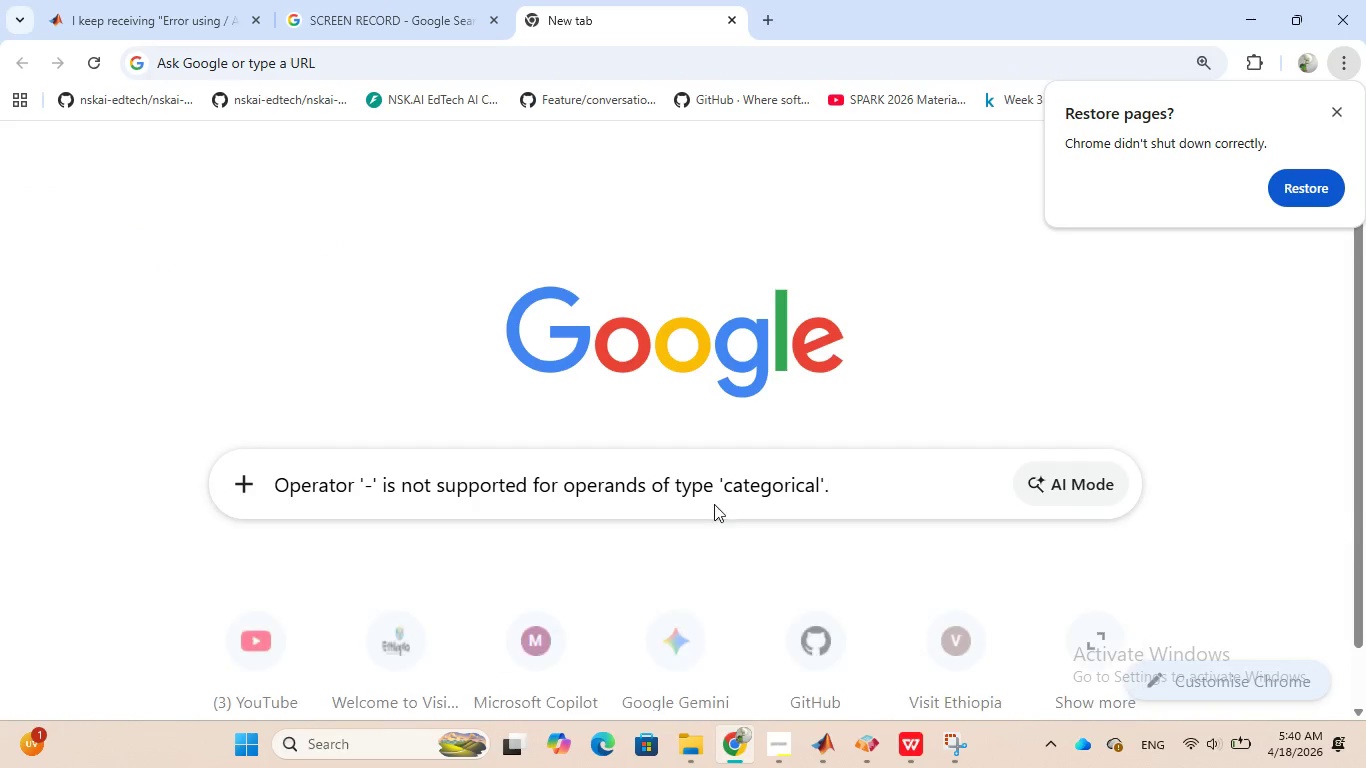 
key(Enter)
 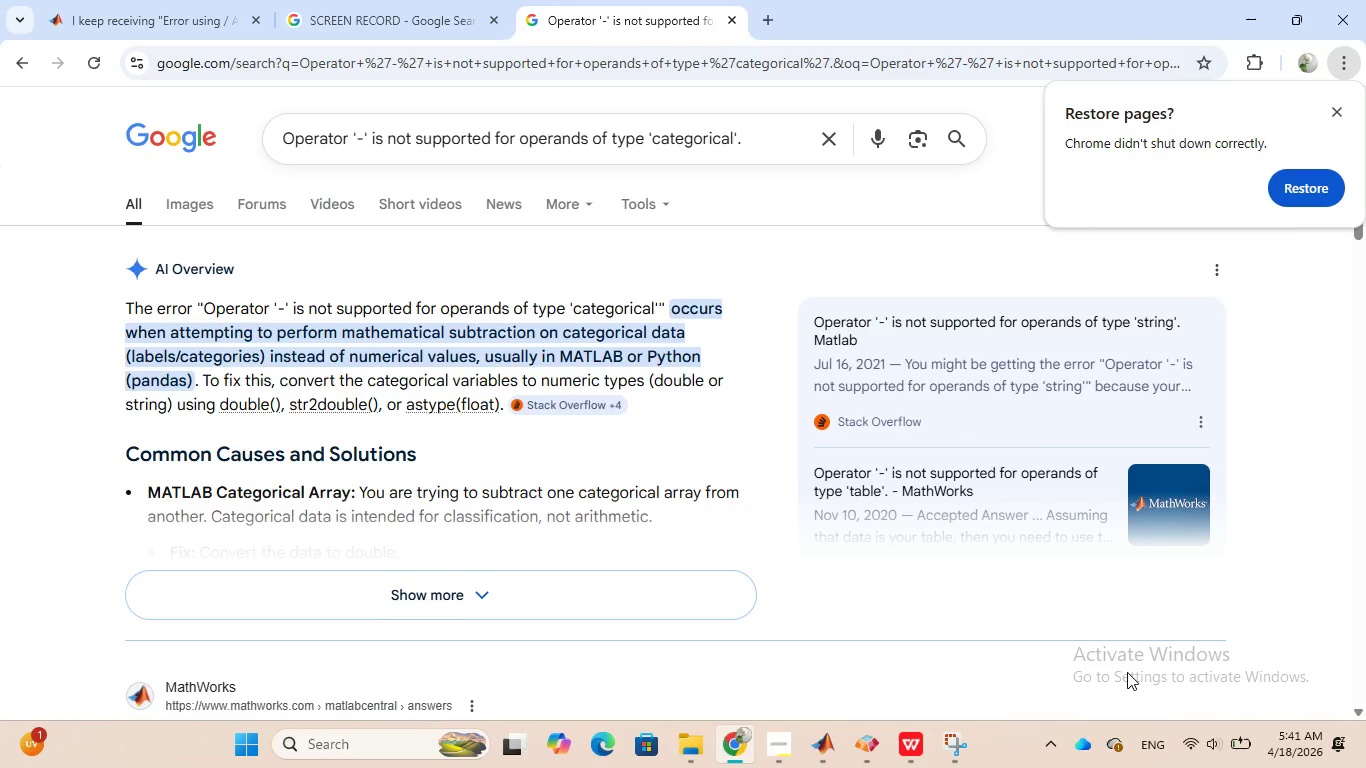 
wait(42.48)
 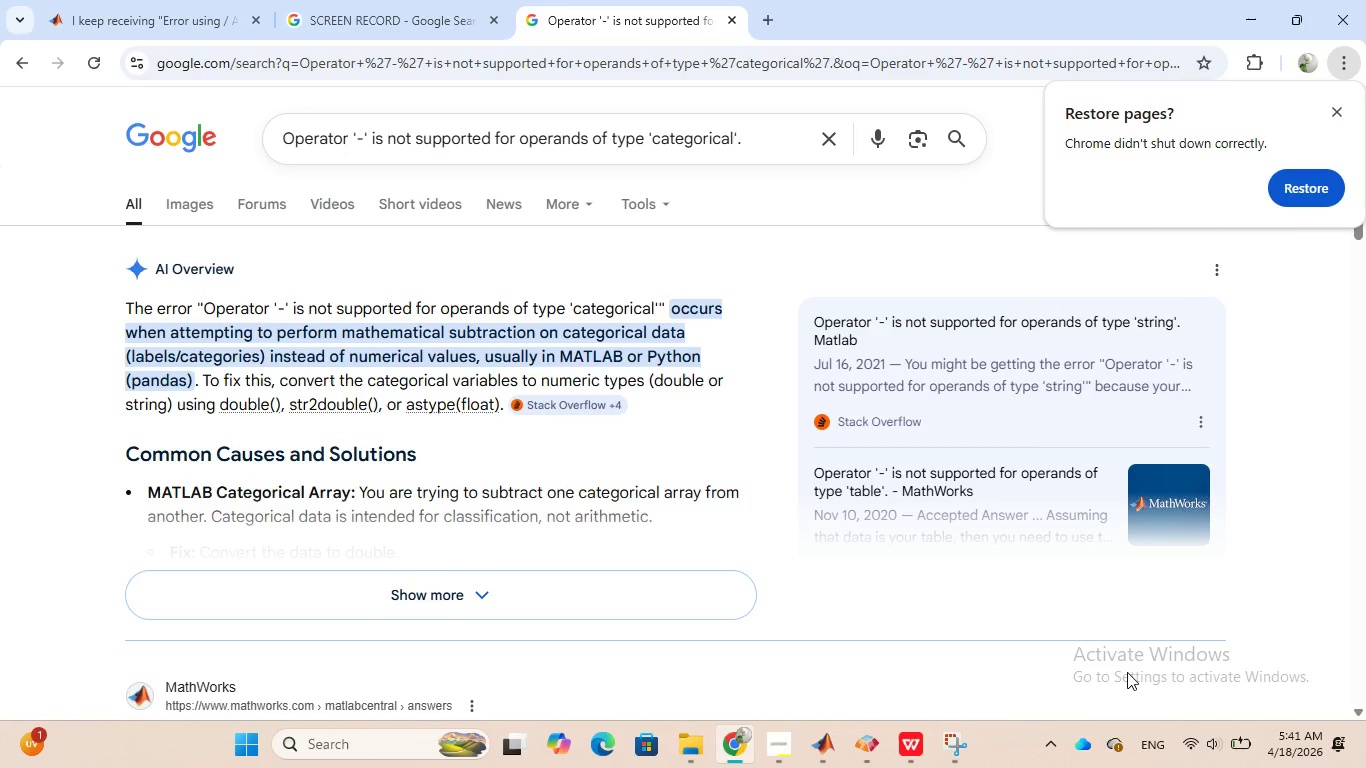 
left_click([501, 595])
 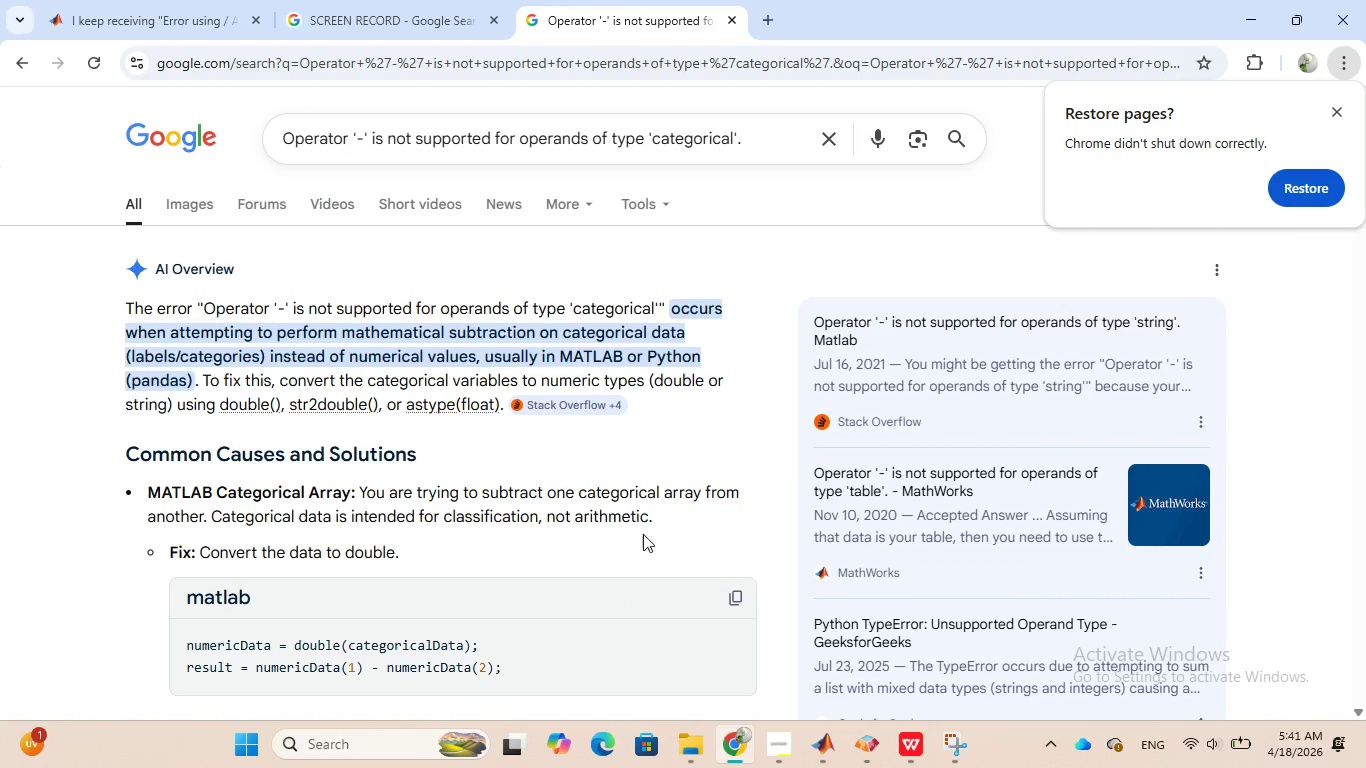 
scroll: coordinate [644, 522], scroll_direction: down, amount: 2.0
 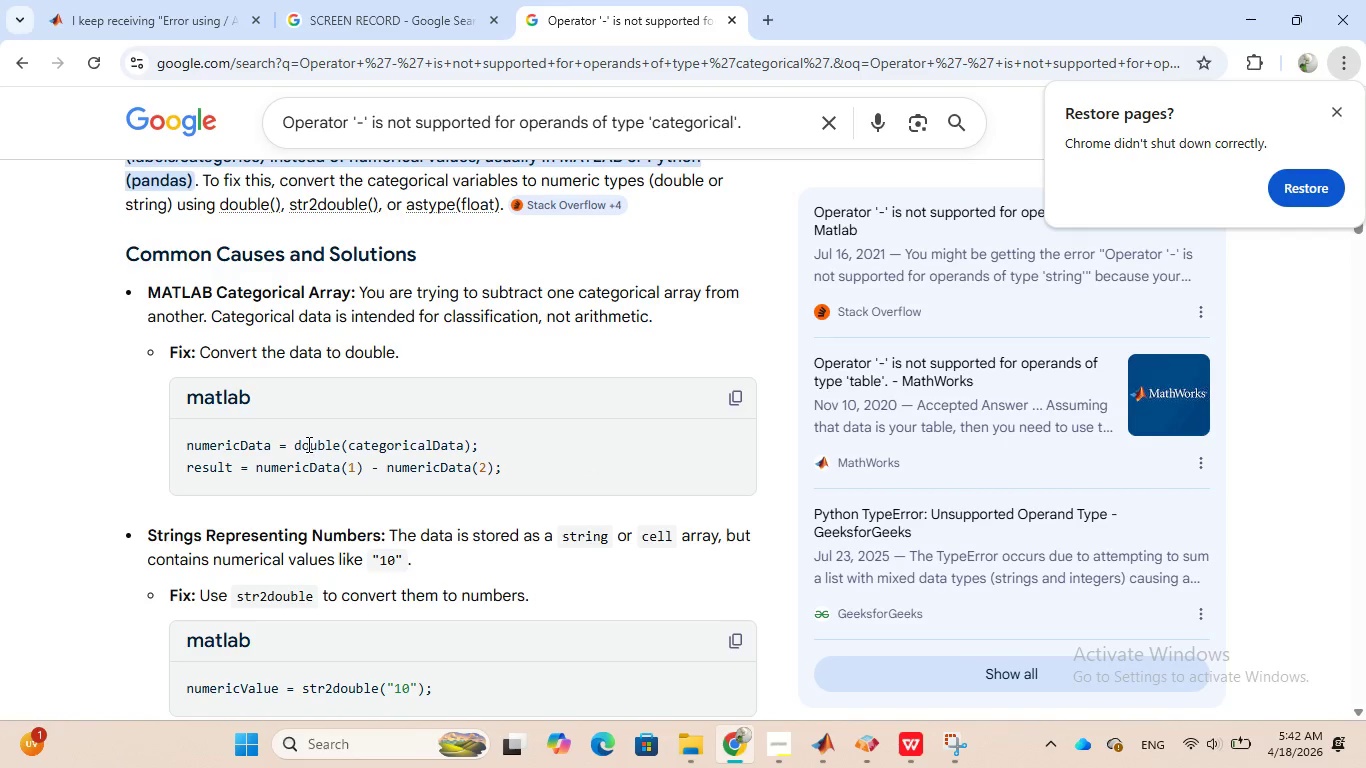 
wait(79.65)
 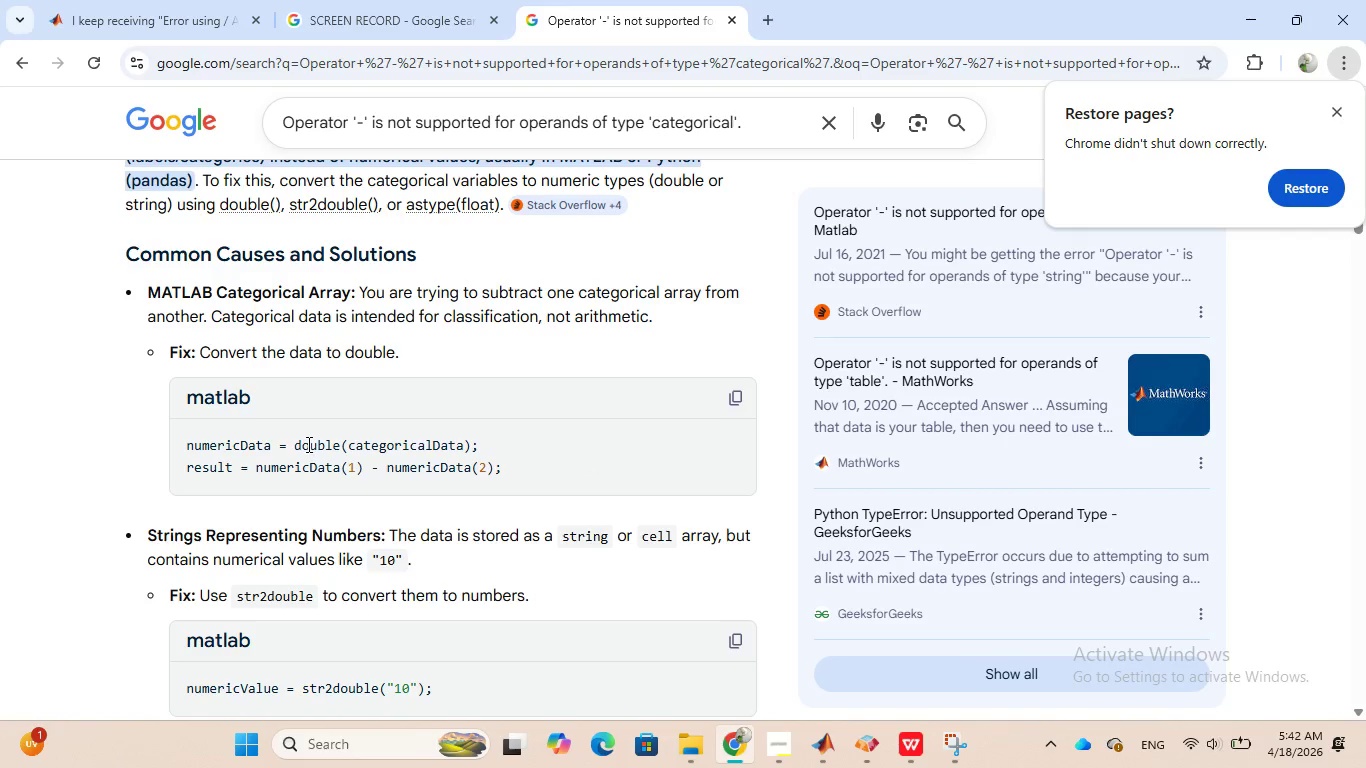 
left_click([775, 656])
 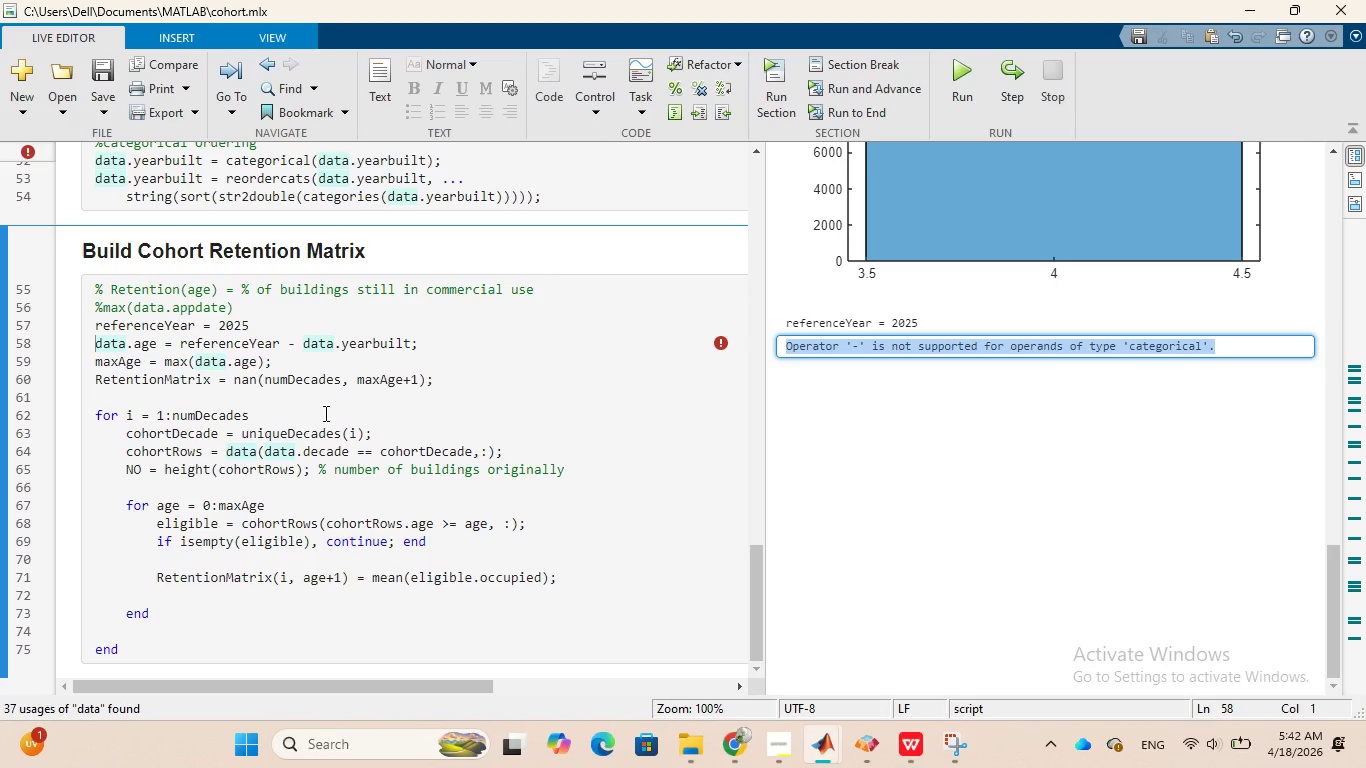 
wait(8.28)
 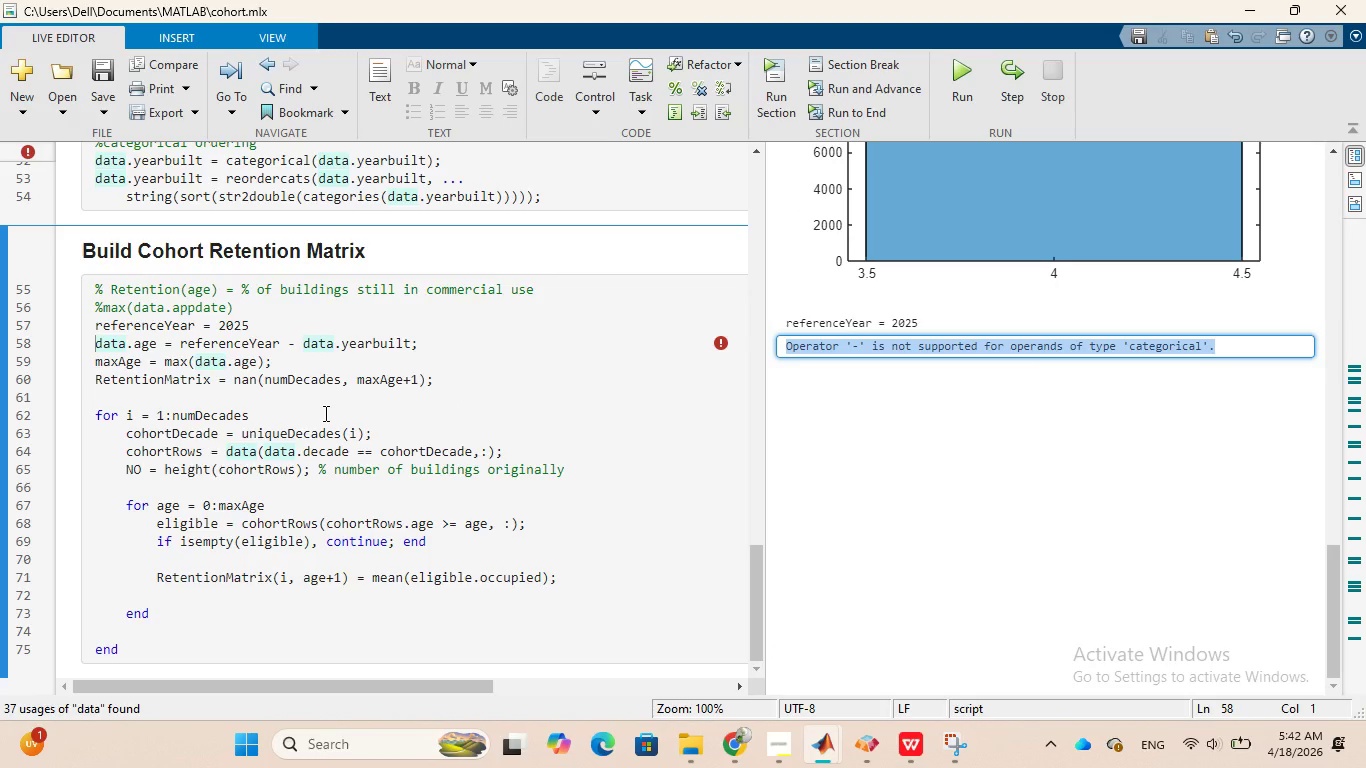 
left_click([301, 340])
 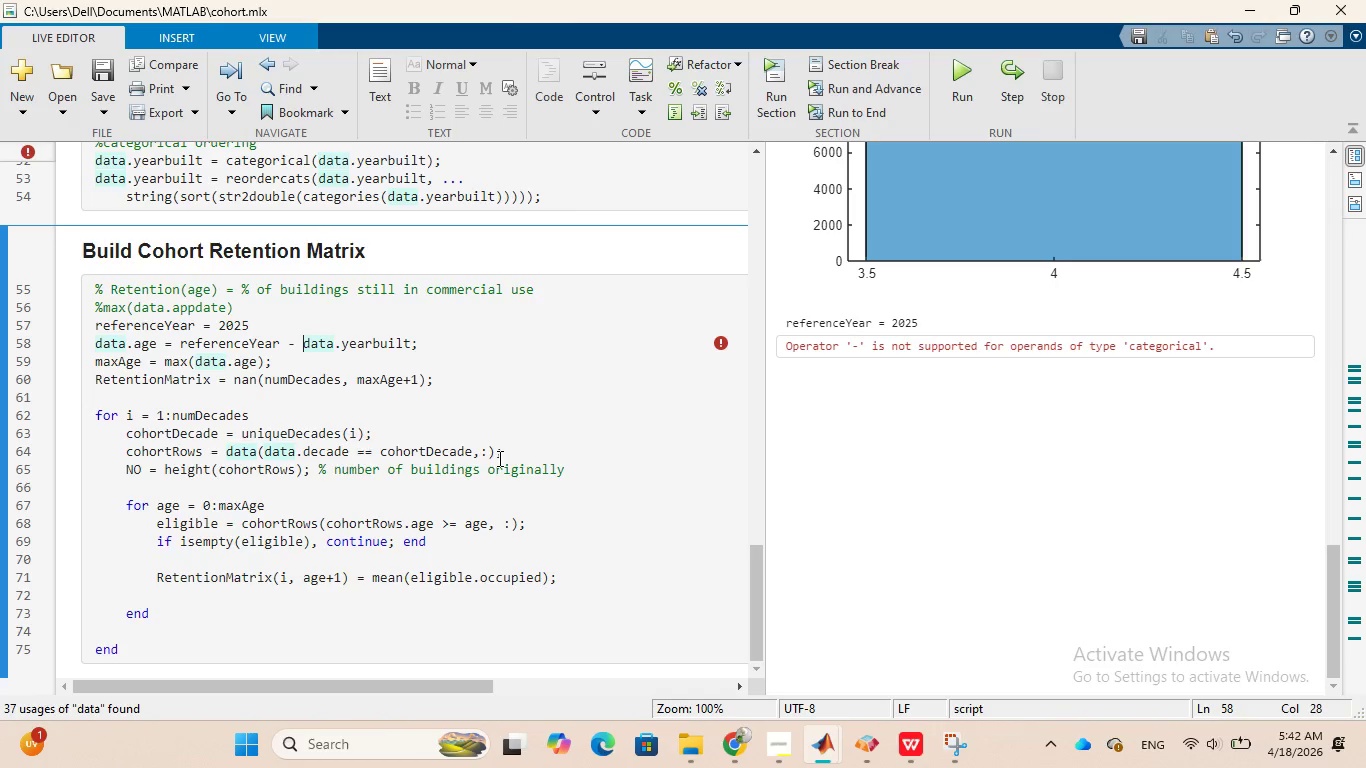 
type(double)
 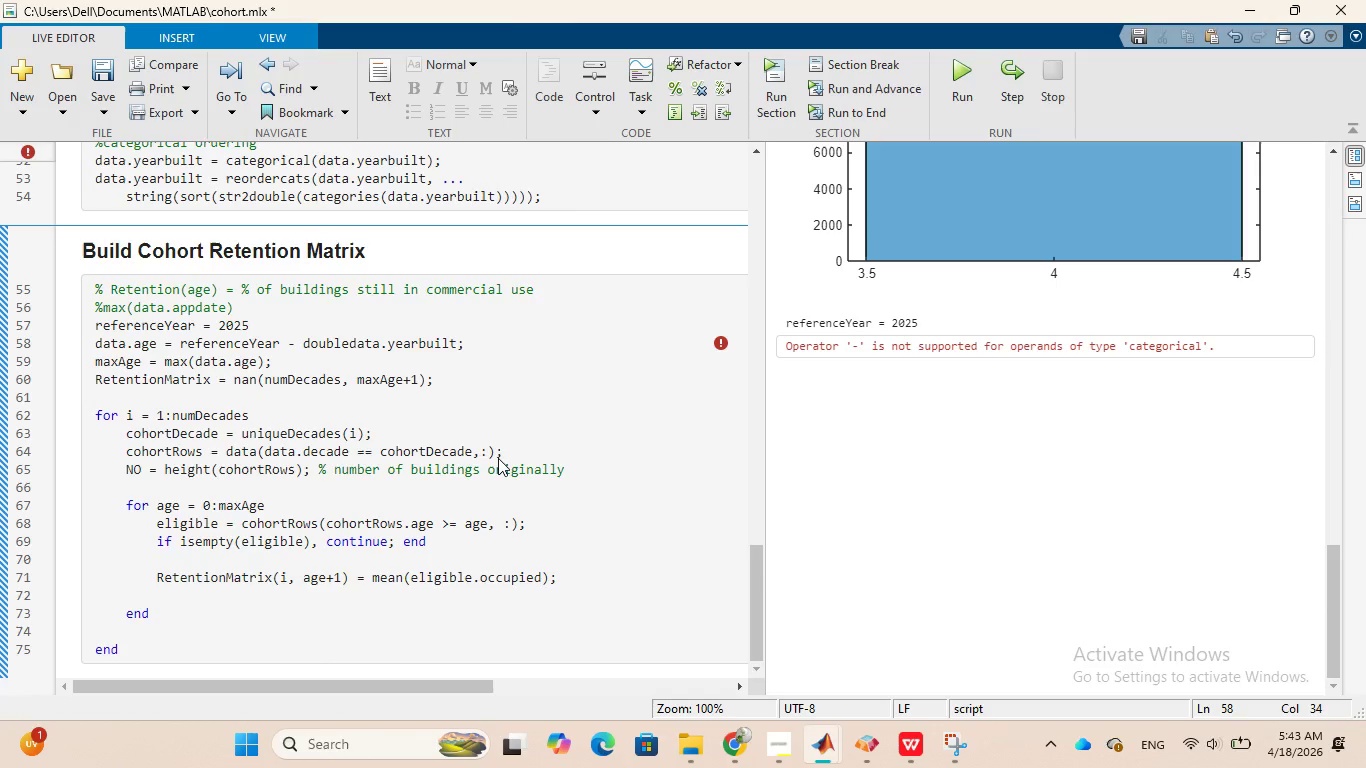 
key(Shift+9)
 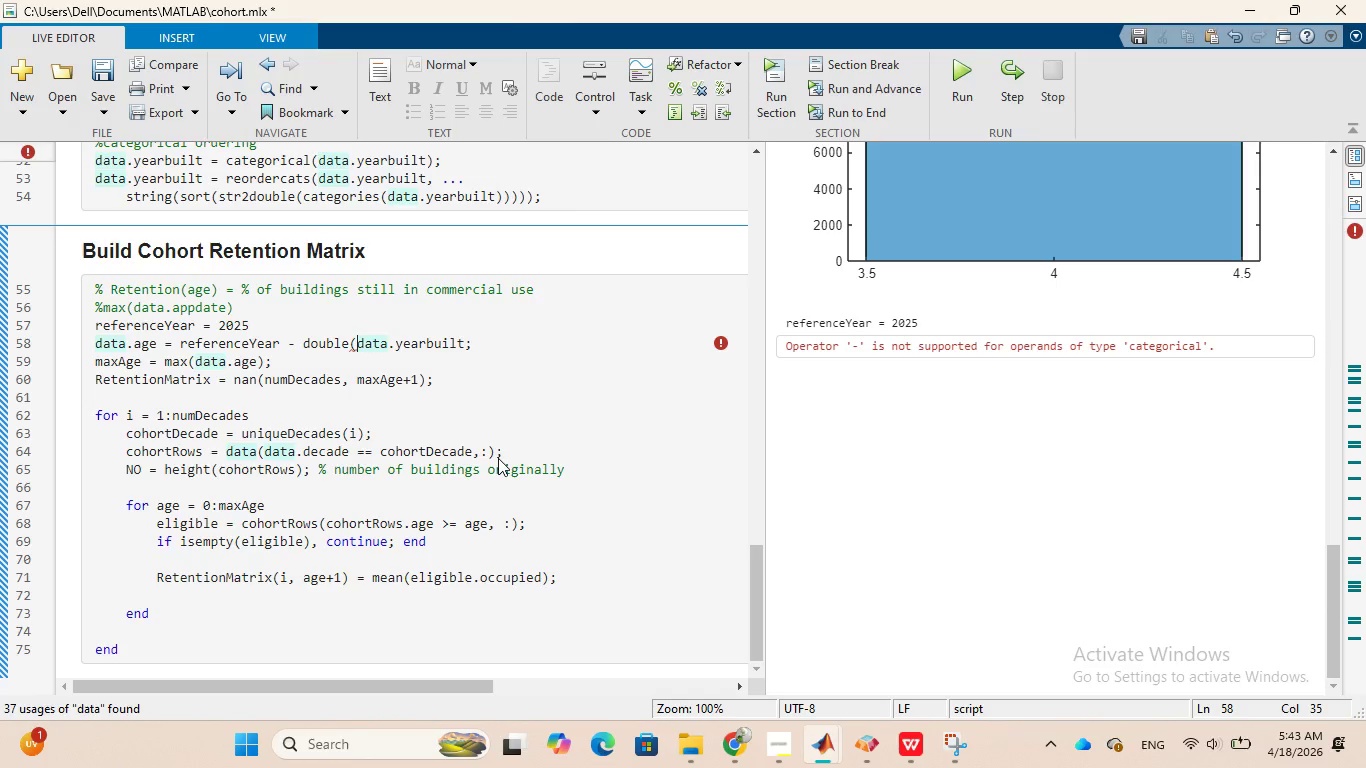 
key(ArrowRight)
 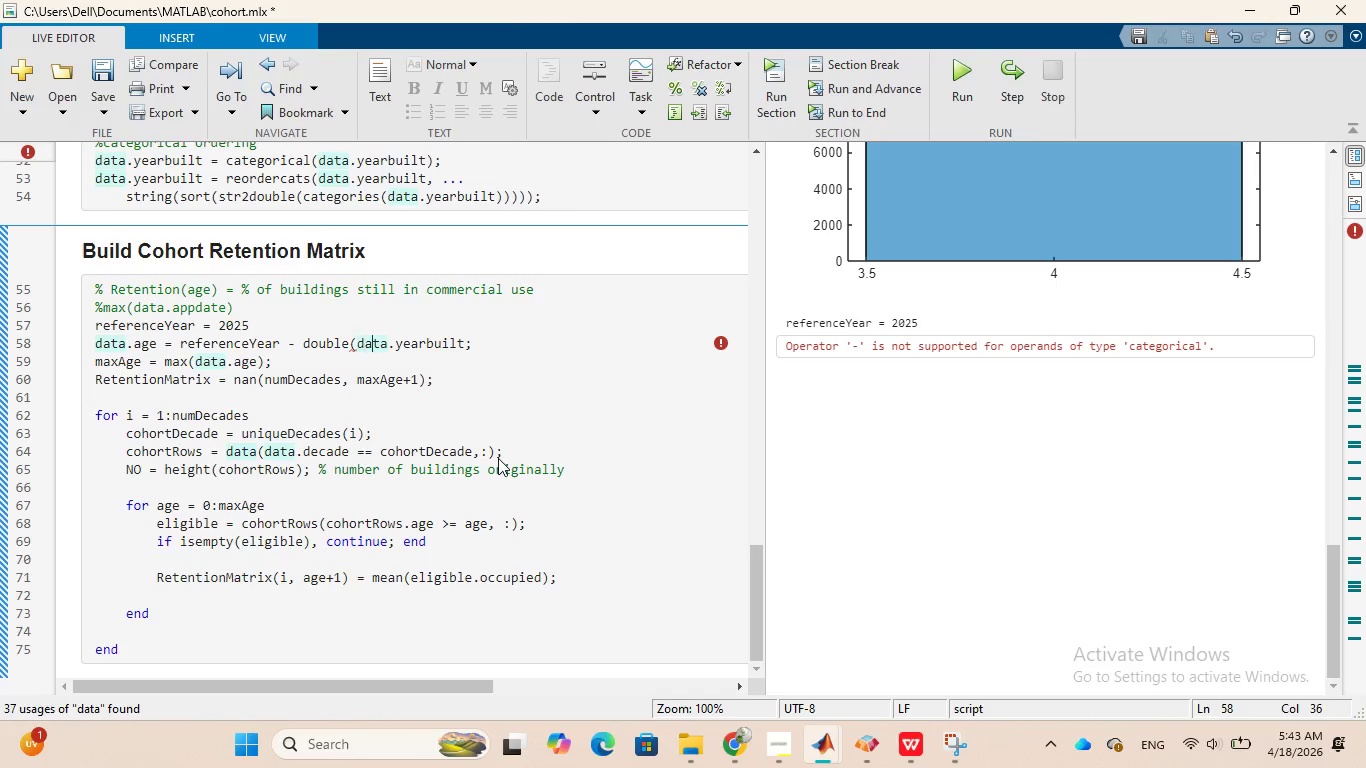 
key(ArrowRight)
 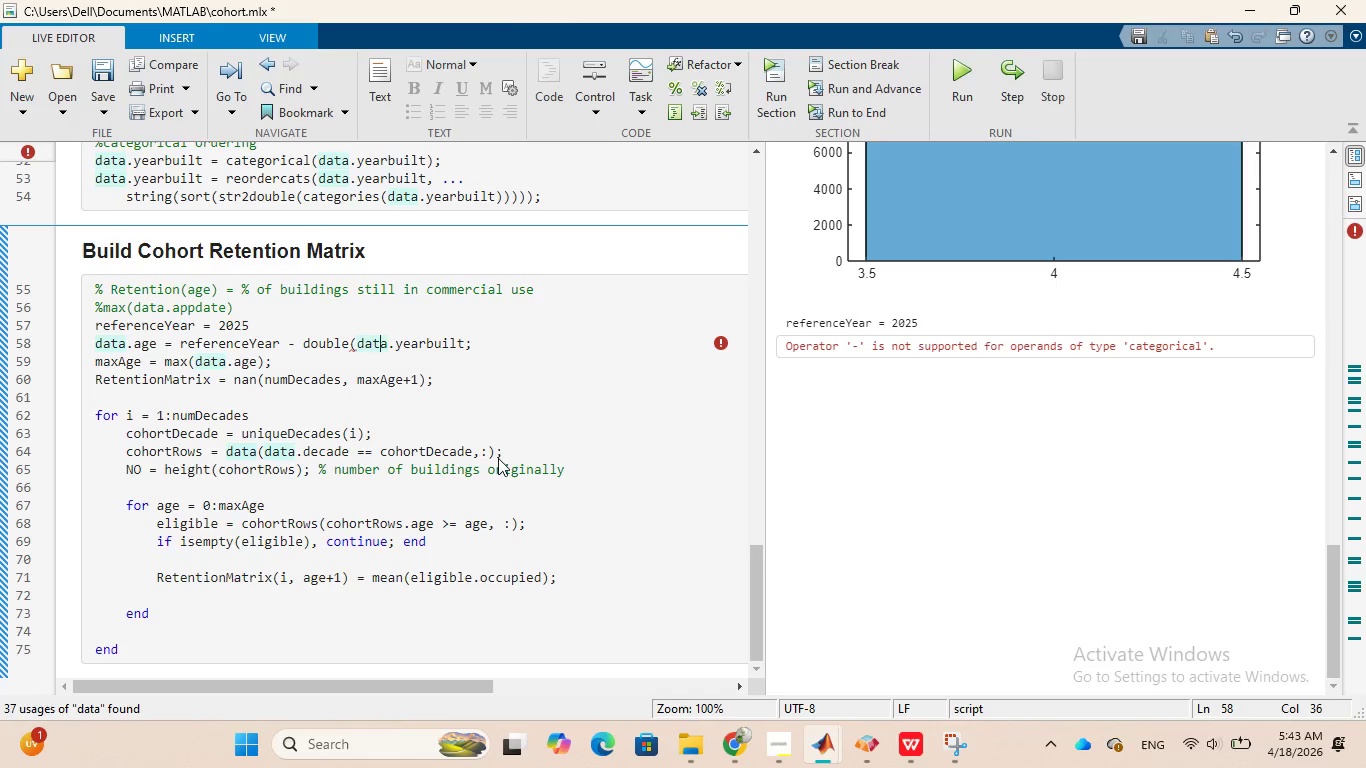 
key(ArrowRight)
 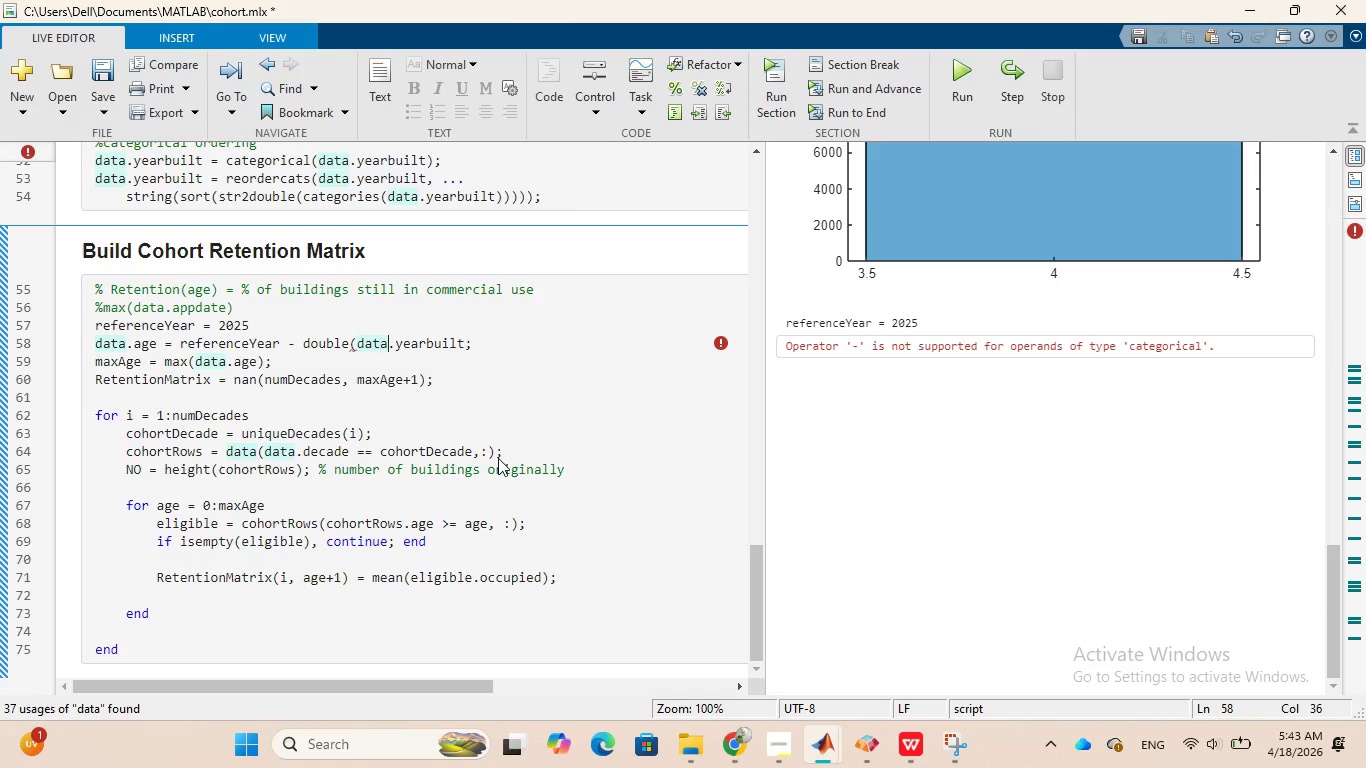 
key(ArrowRight)
 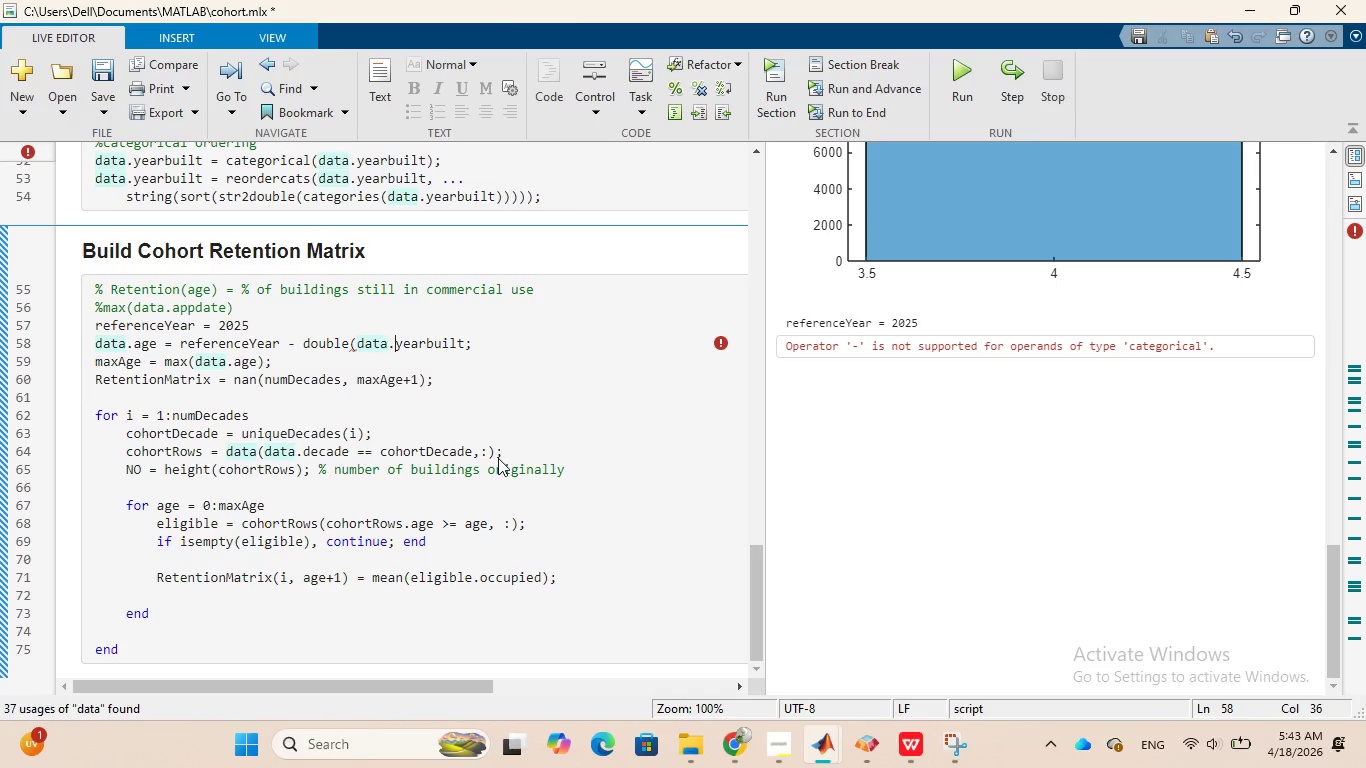 
key(ArrowRight)
 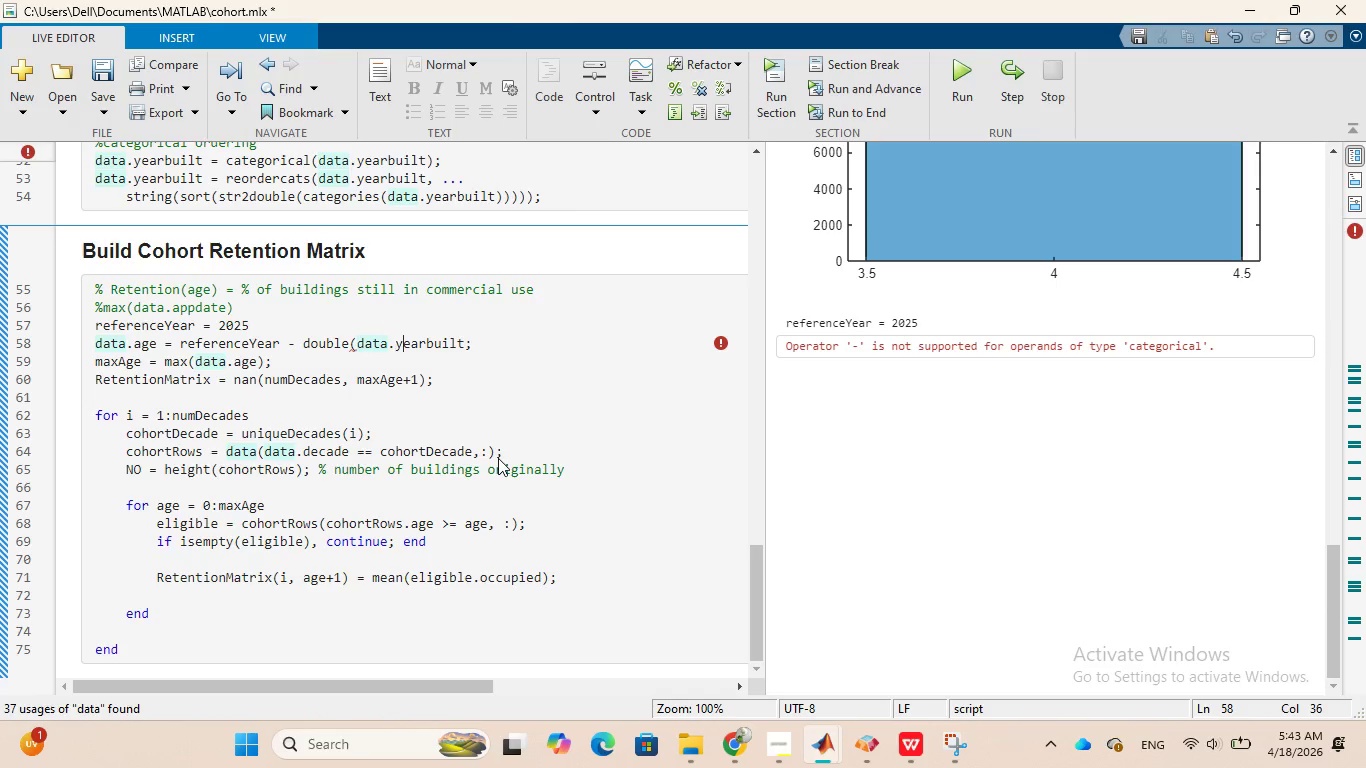 
key(ArrowRight)
 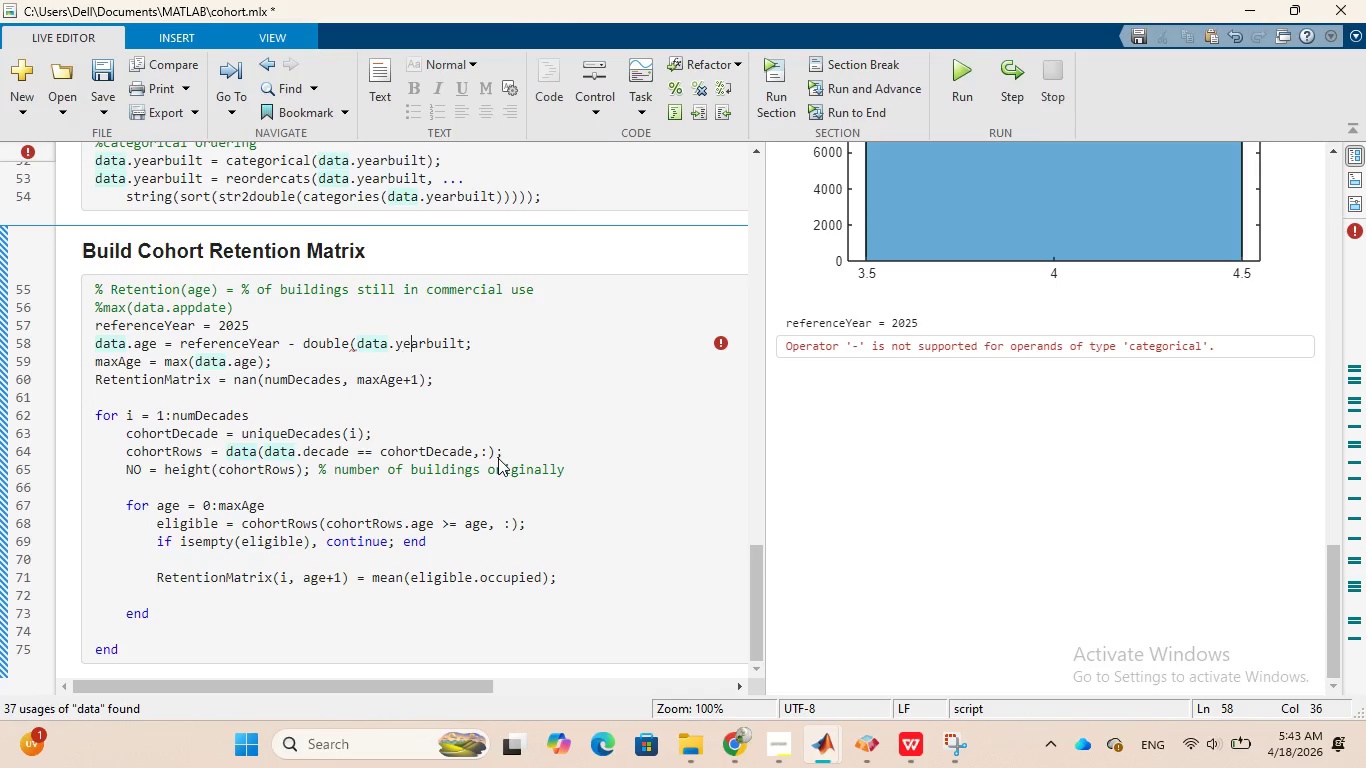 
key(ArrowRight)
 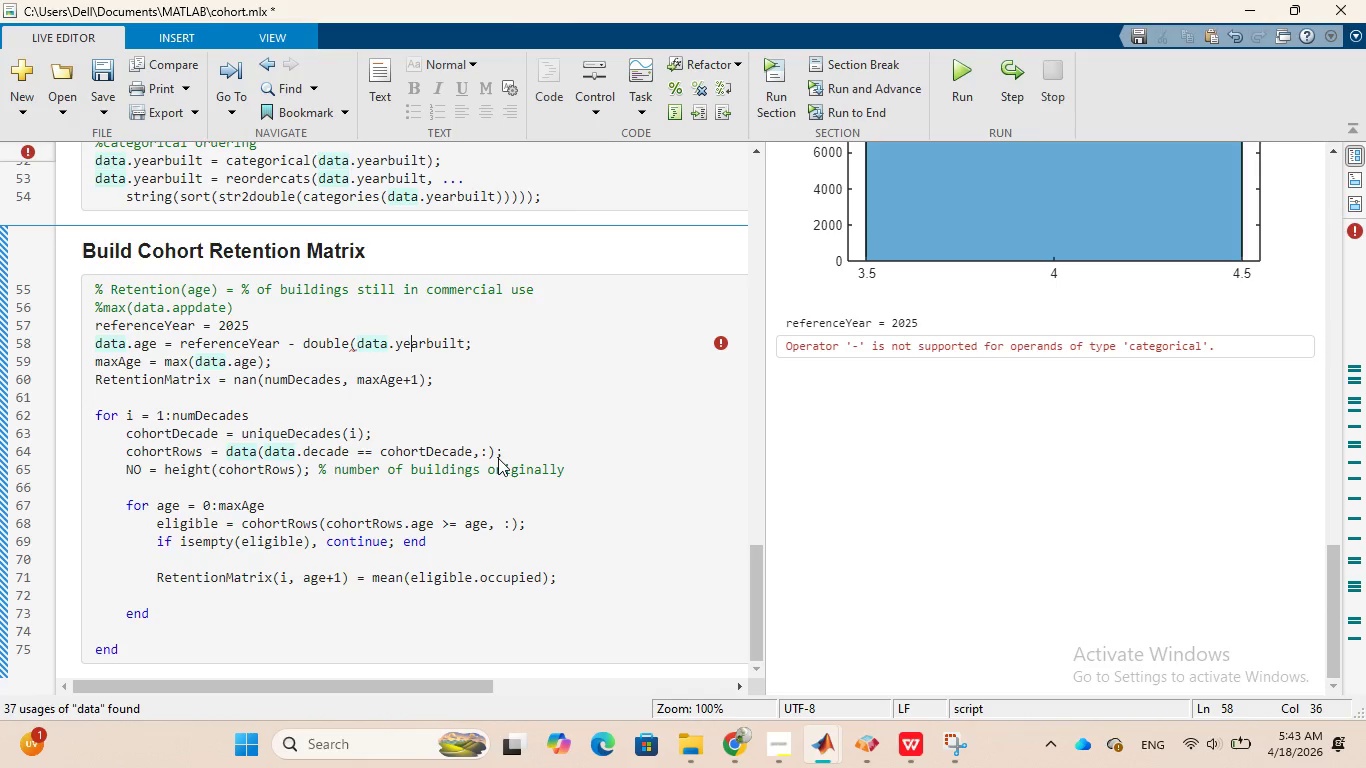 
key(ArrowRight)
 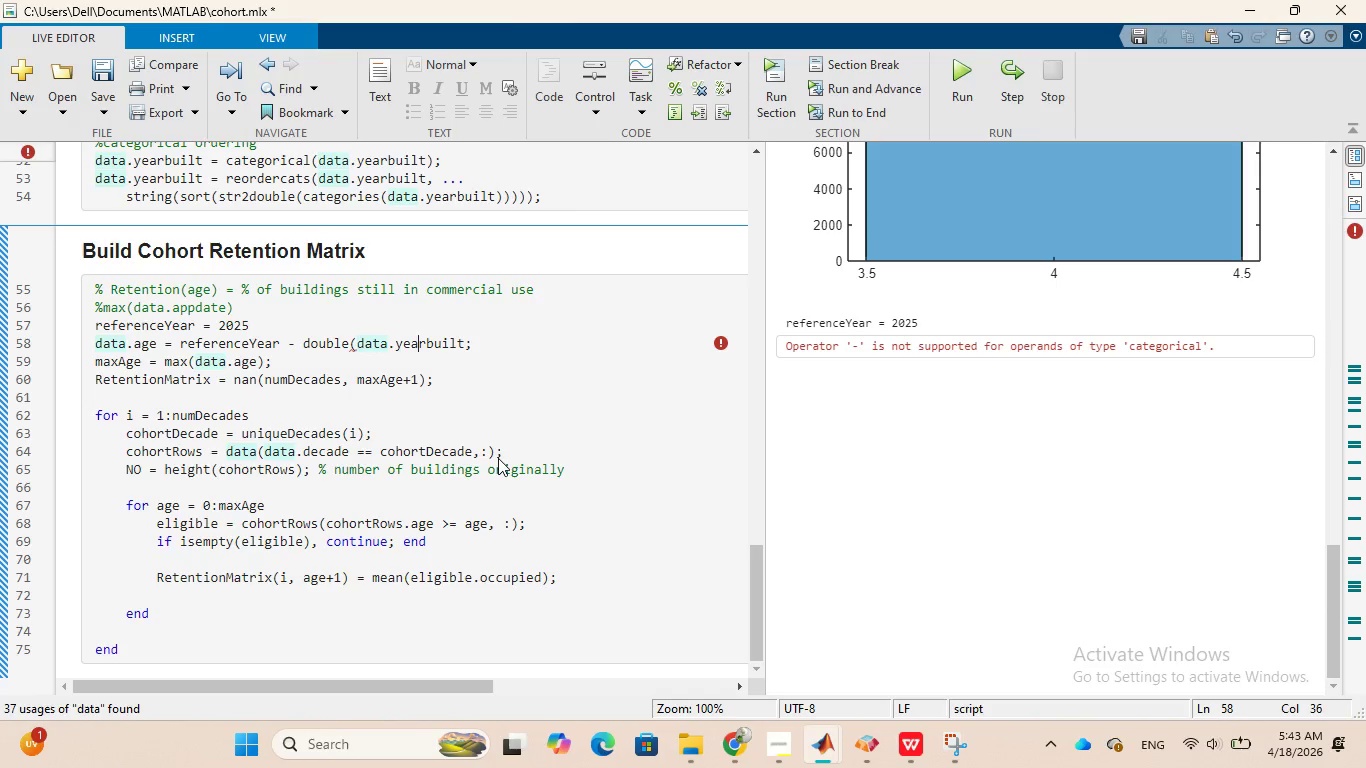 
key(ArrowRight)
 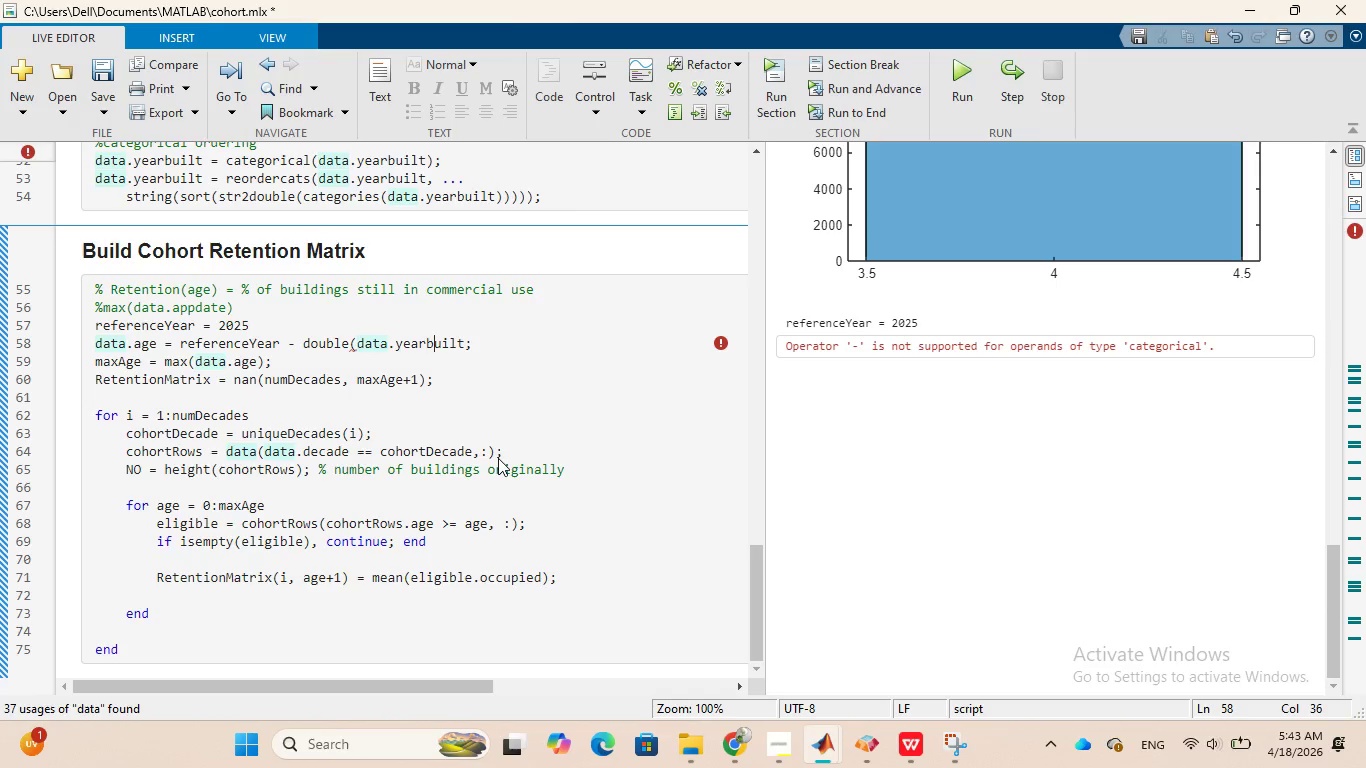 
key(ArrowRight)
 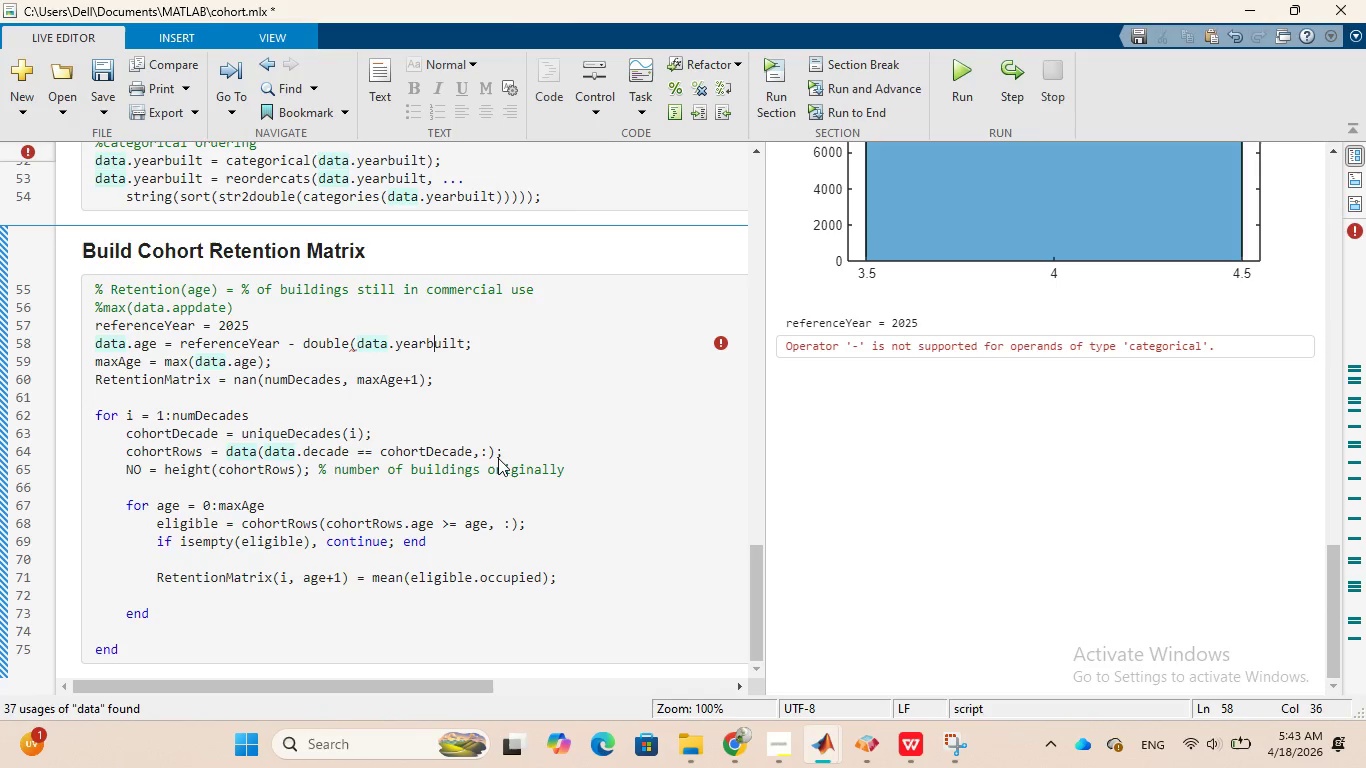 
key(ArrowRight)
 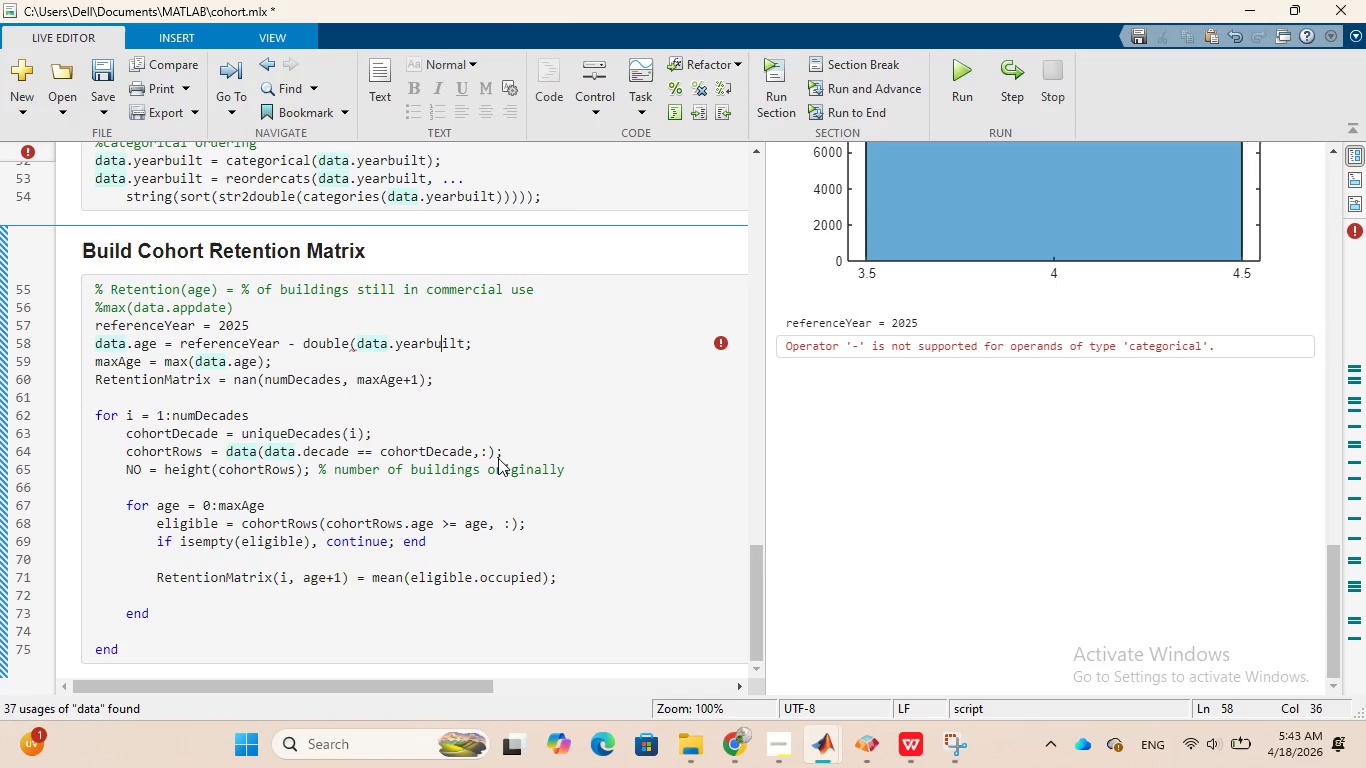 
key(ArrowRight)
 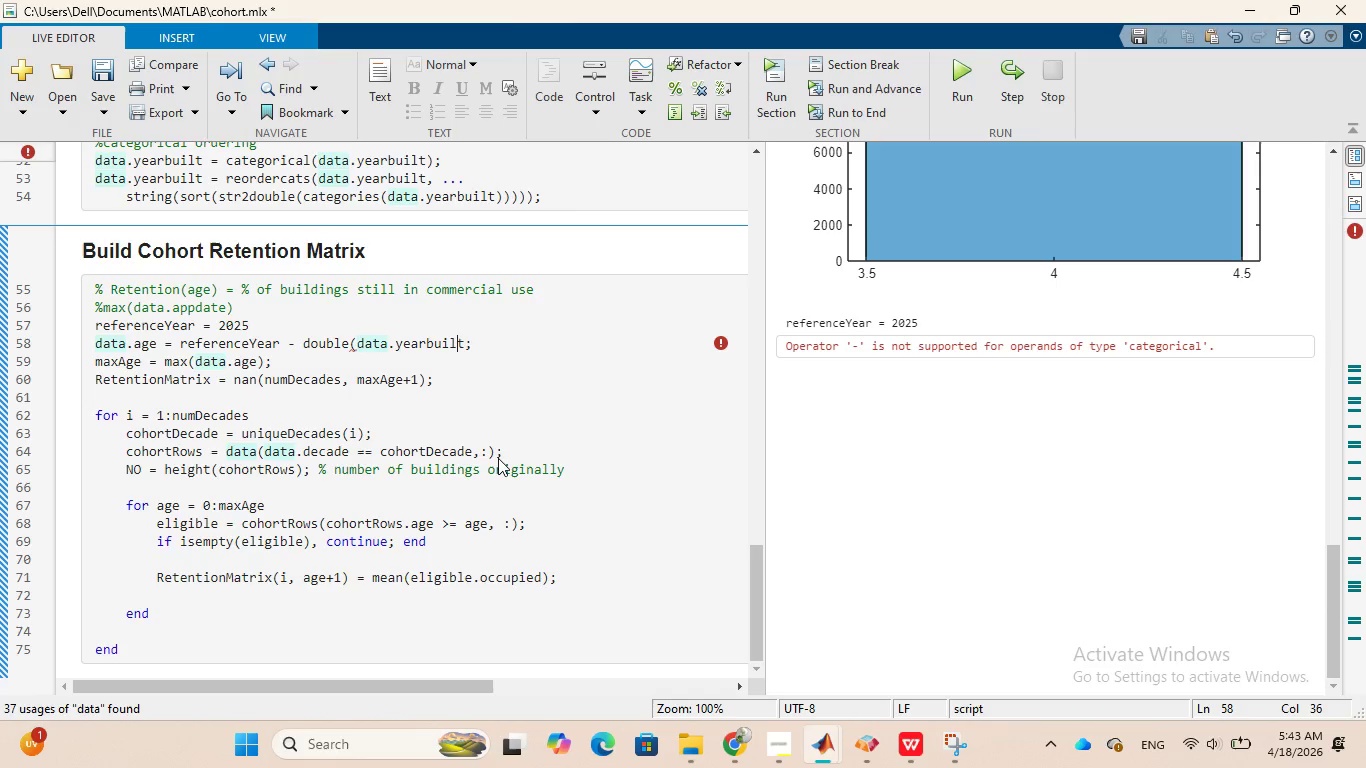 
key(ArrowRight)
 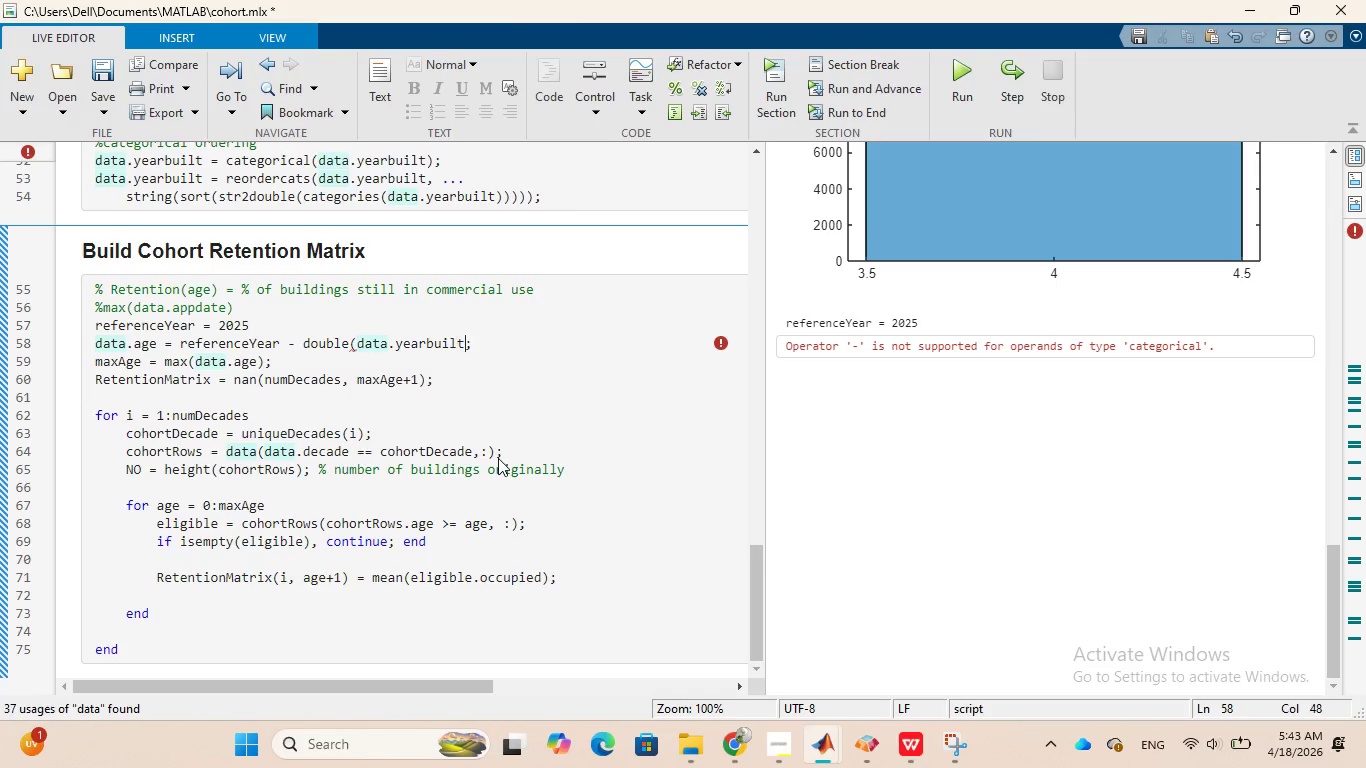 
key(ArrowRight)
 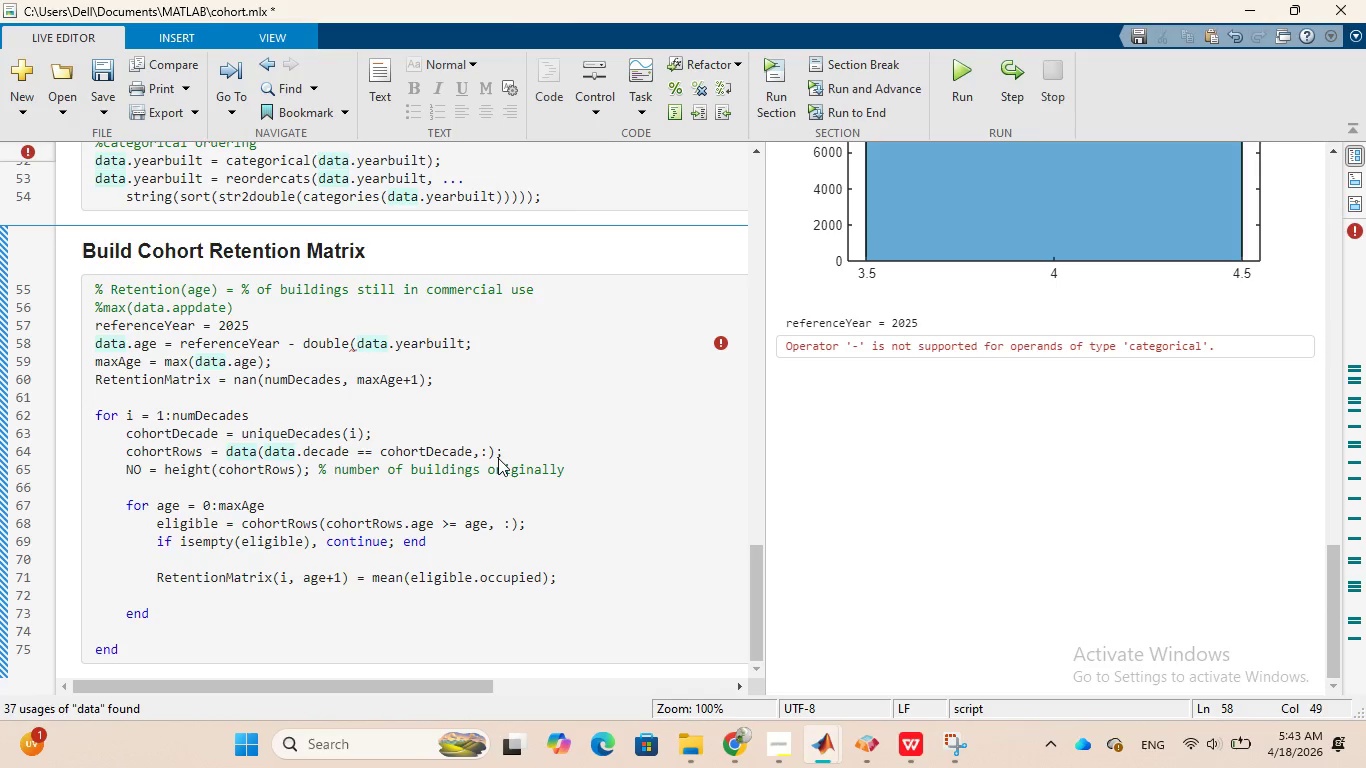 
key(Shift+ShiftRight)
 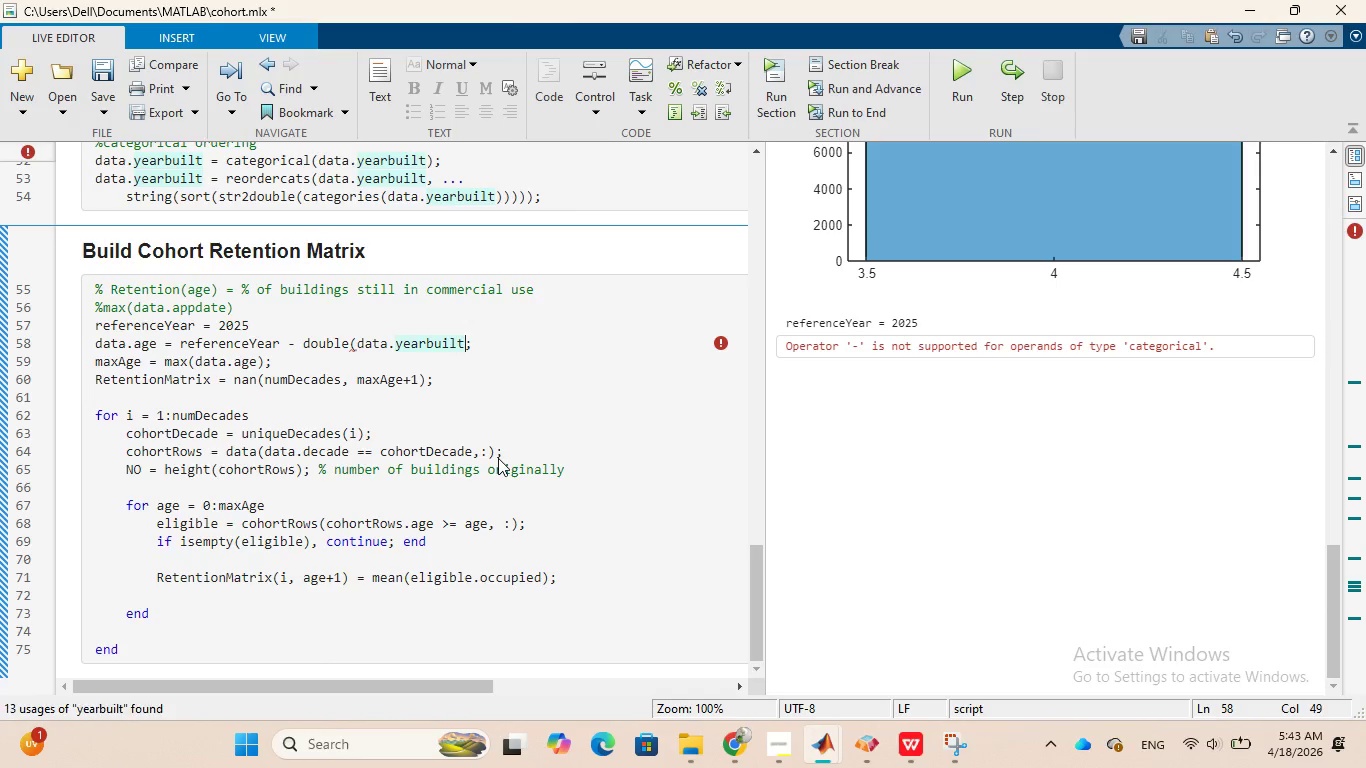 
key(Shift+0)
 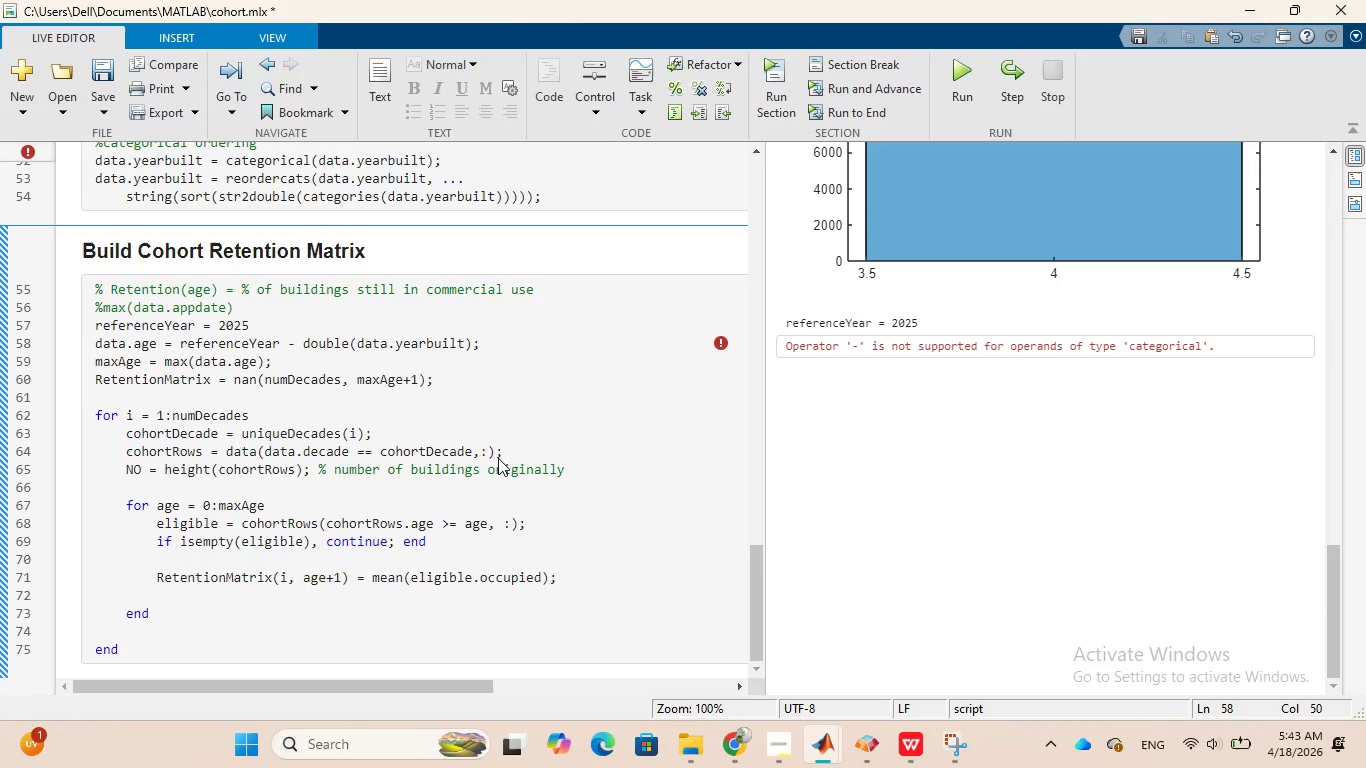 
wait(15.83)
 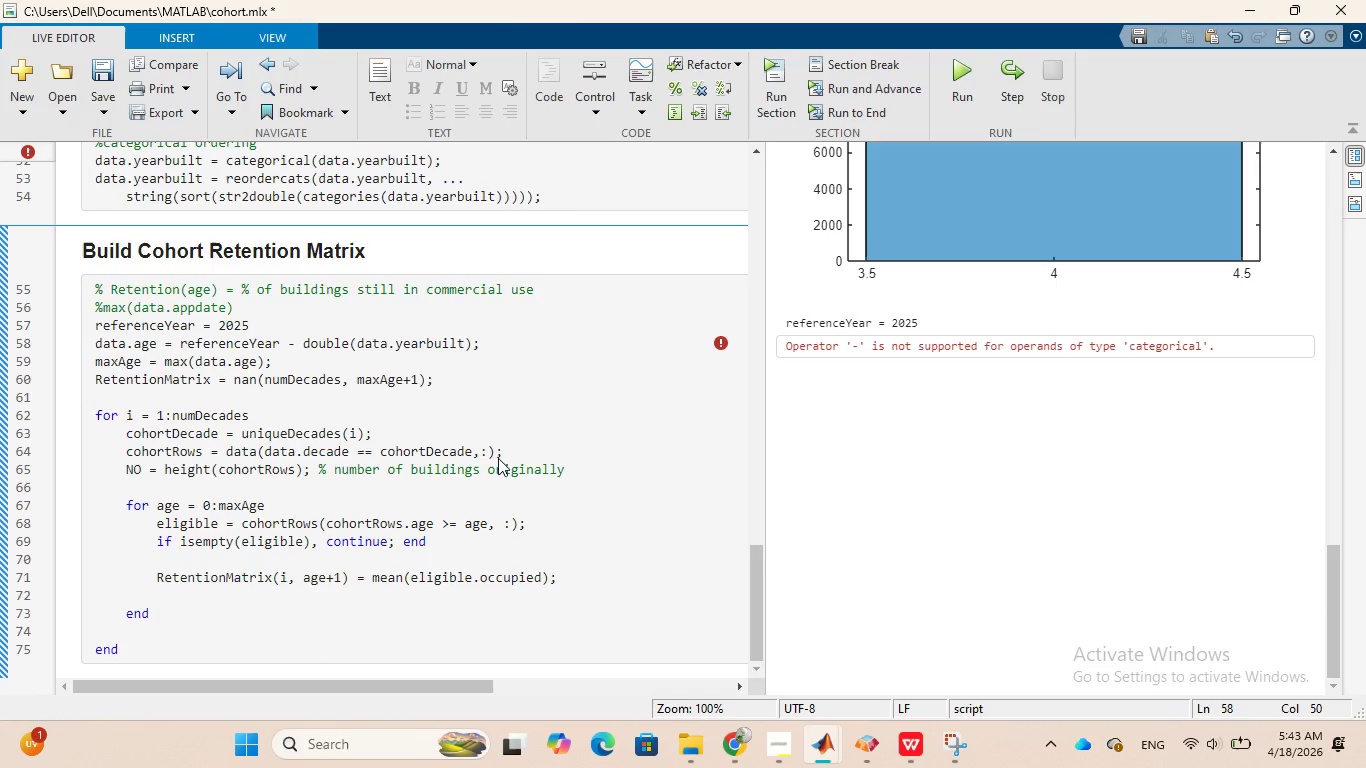 
left_click([513, 452])
 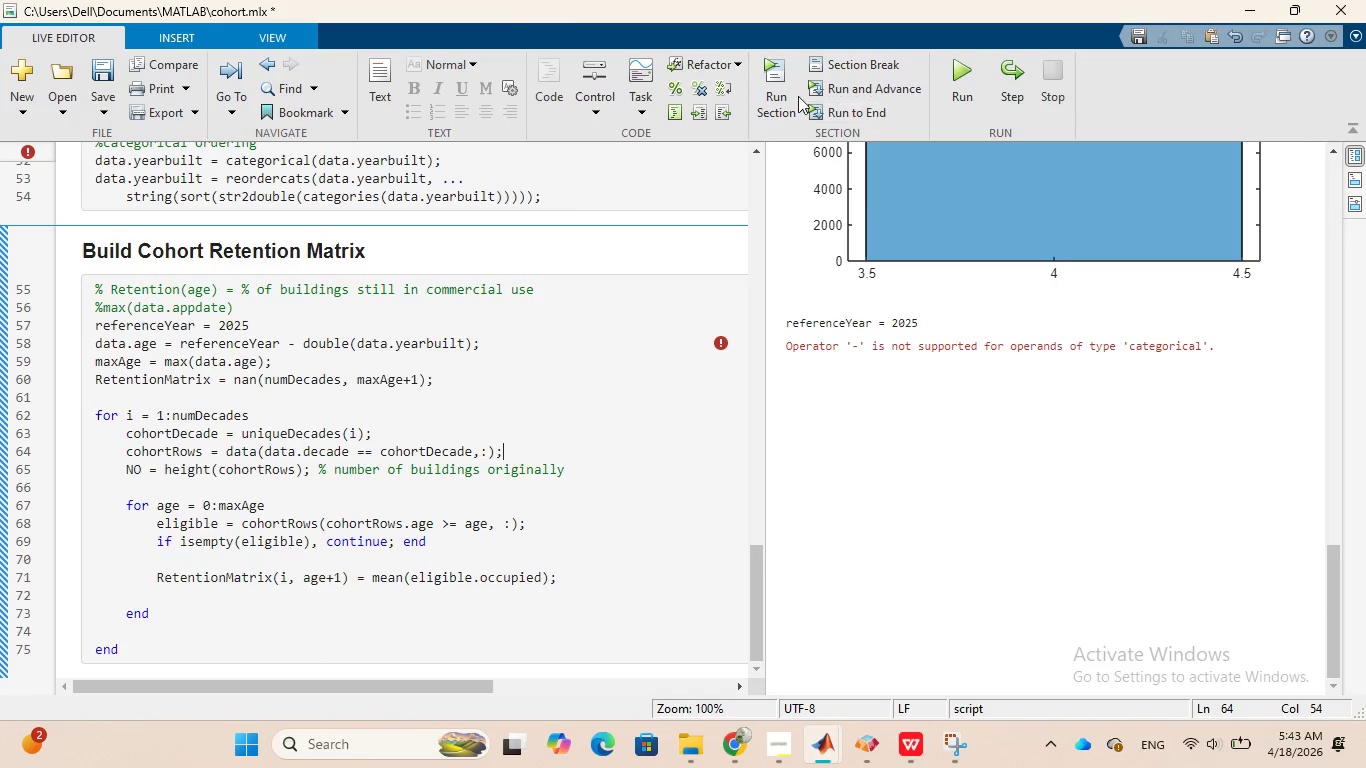 
left_click([774, 72])
 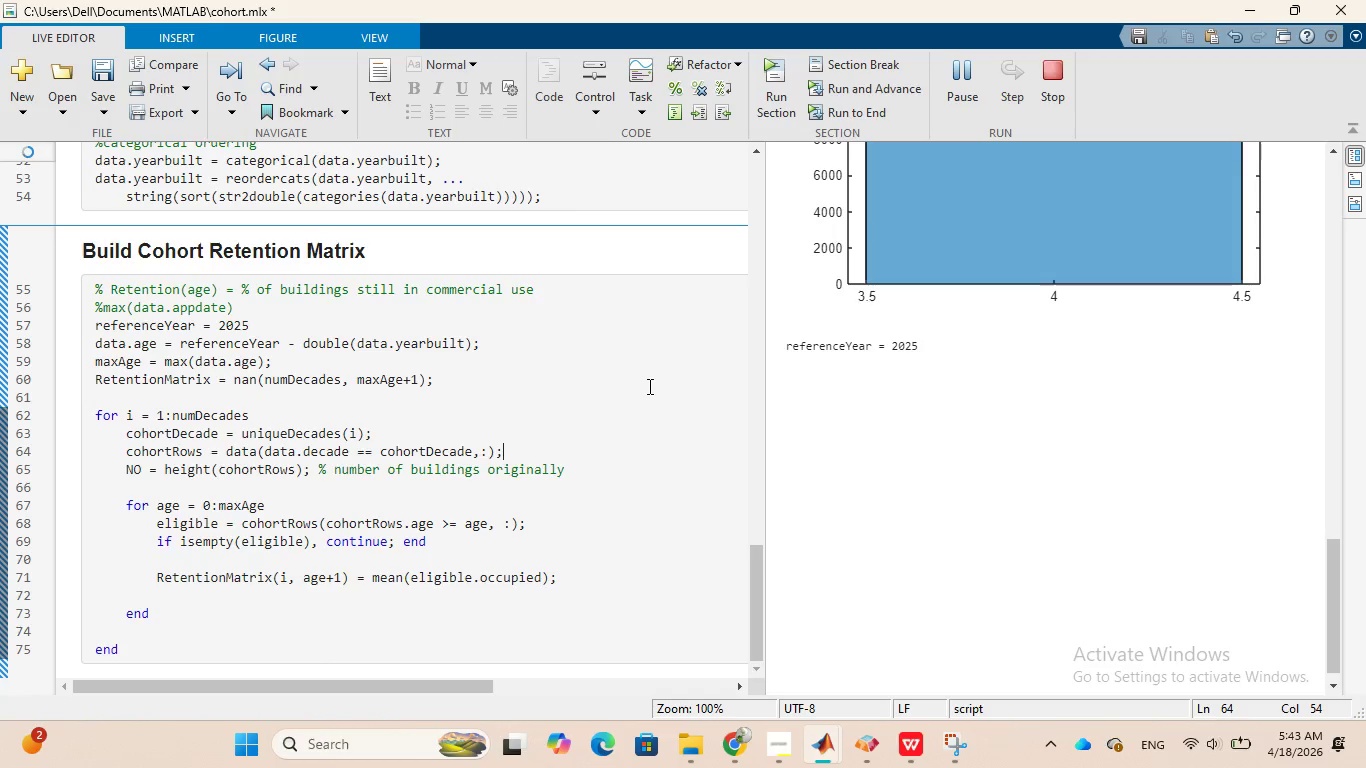 
wait(13.34)
 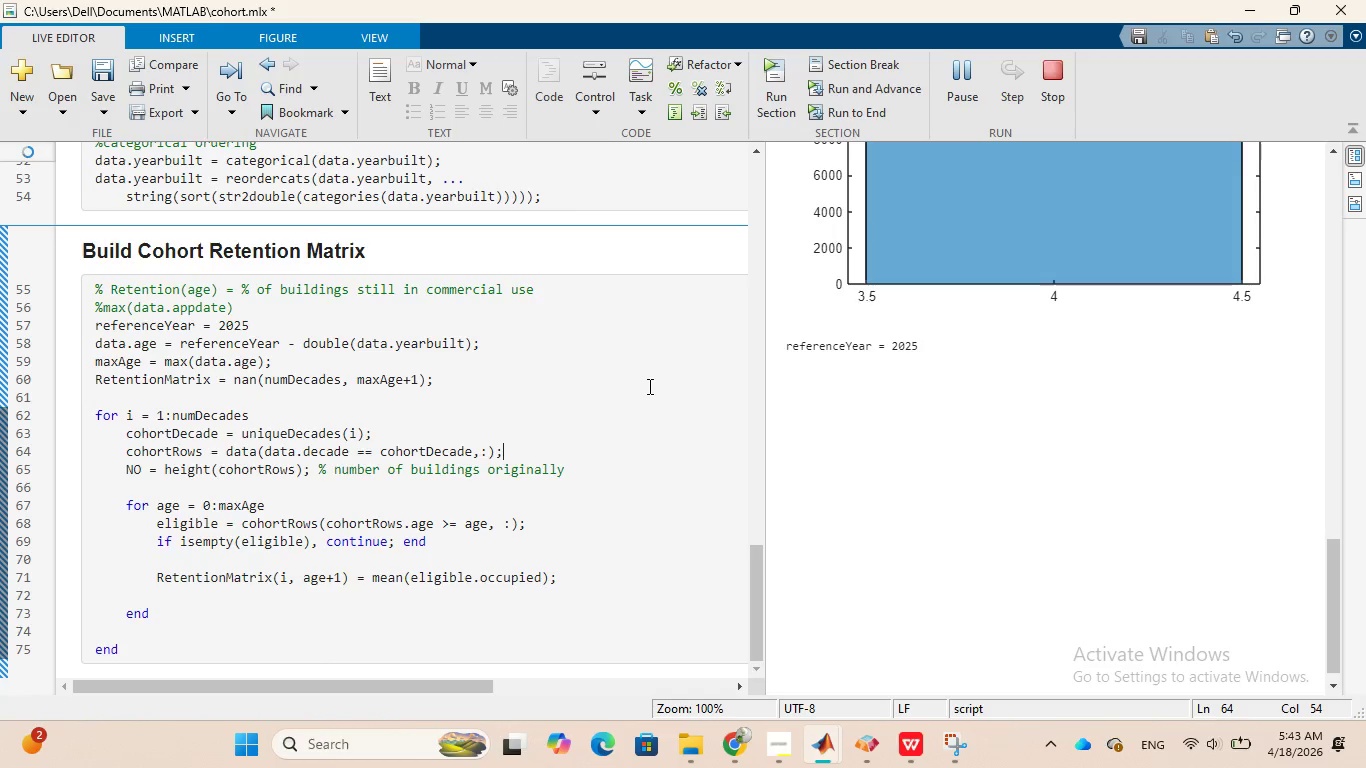 
left_click([784, 72])
 